 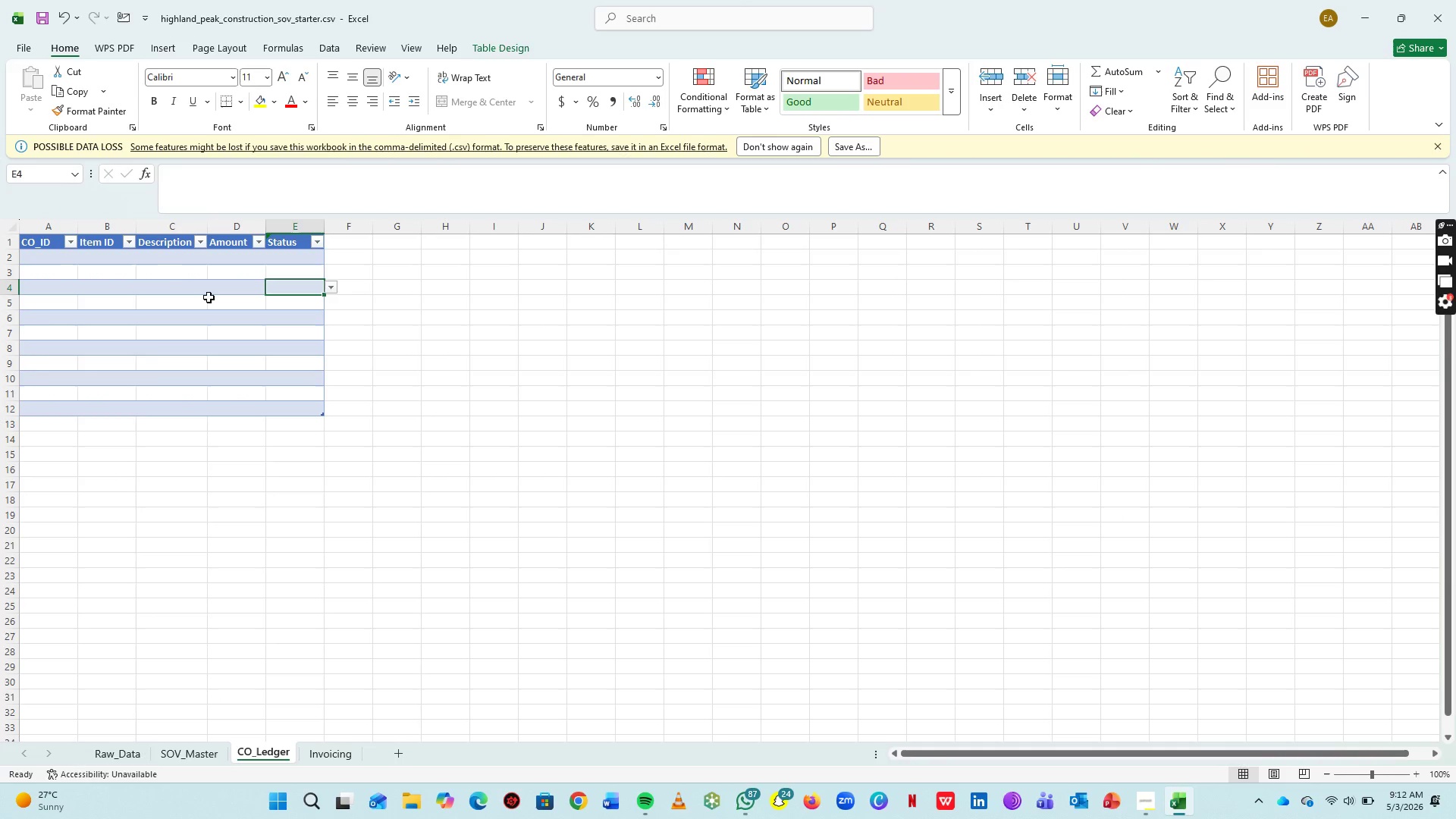 
mouse_move([54, 257])
 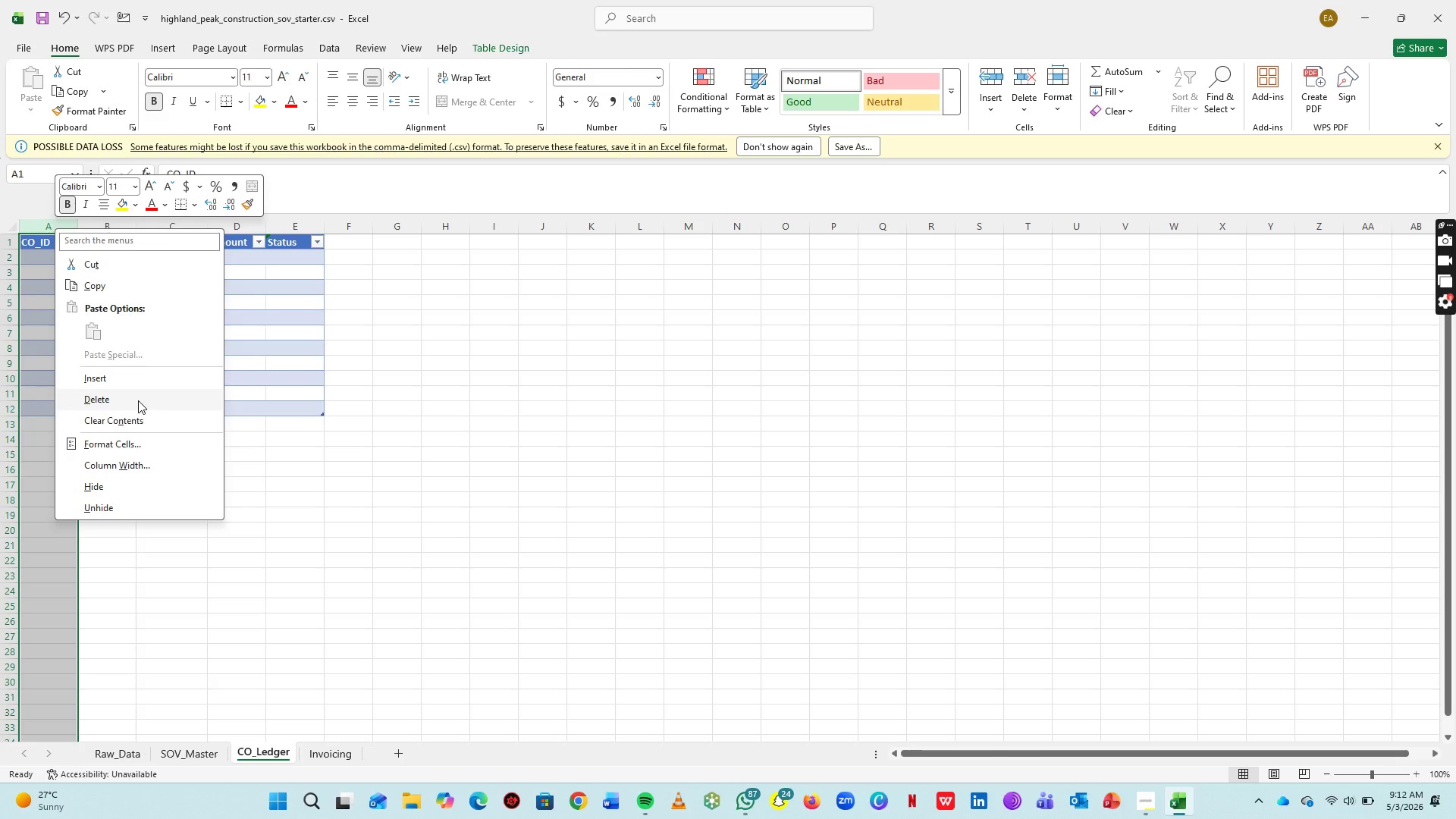 
left_click([138, 400])
 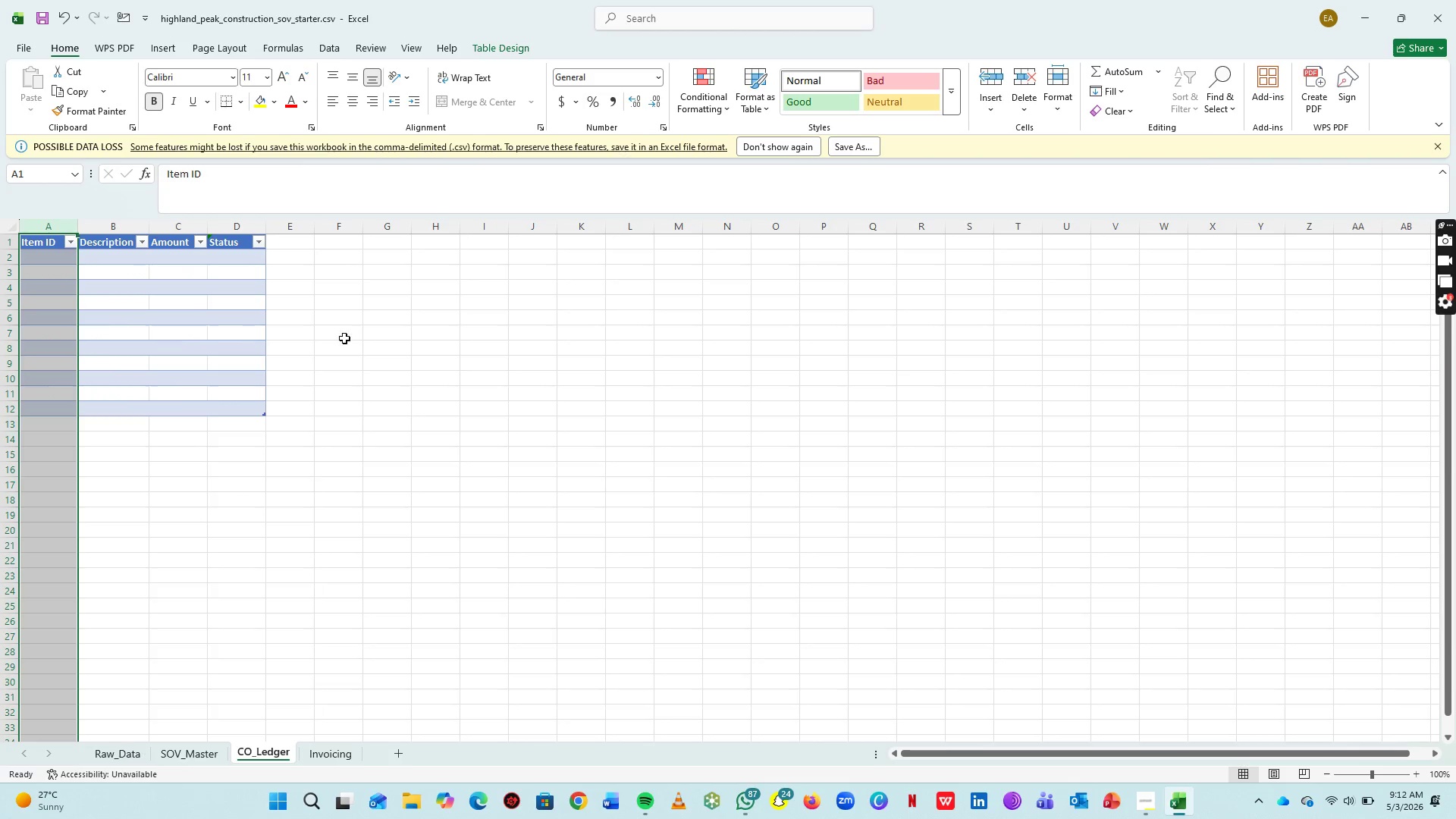 
left_click([396, 338])
 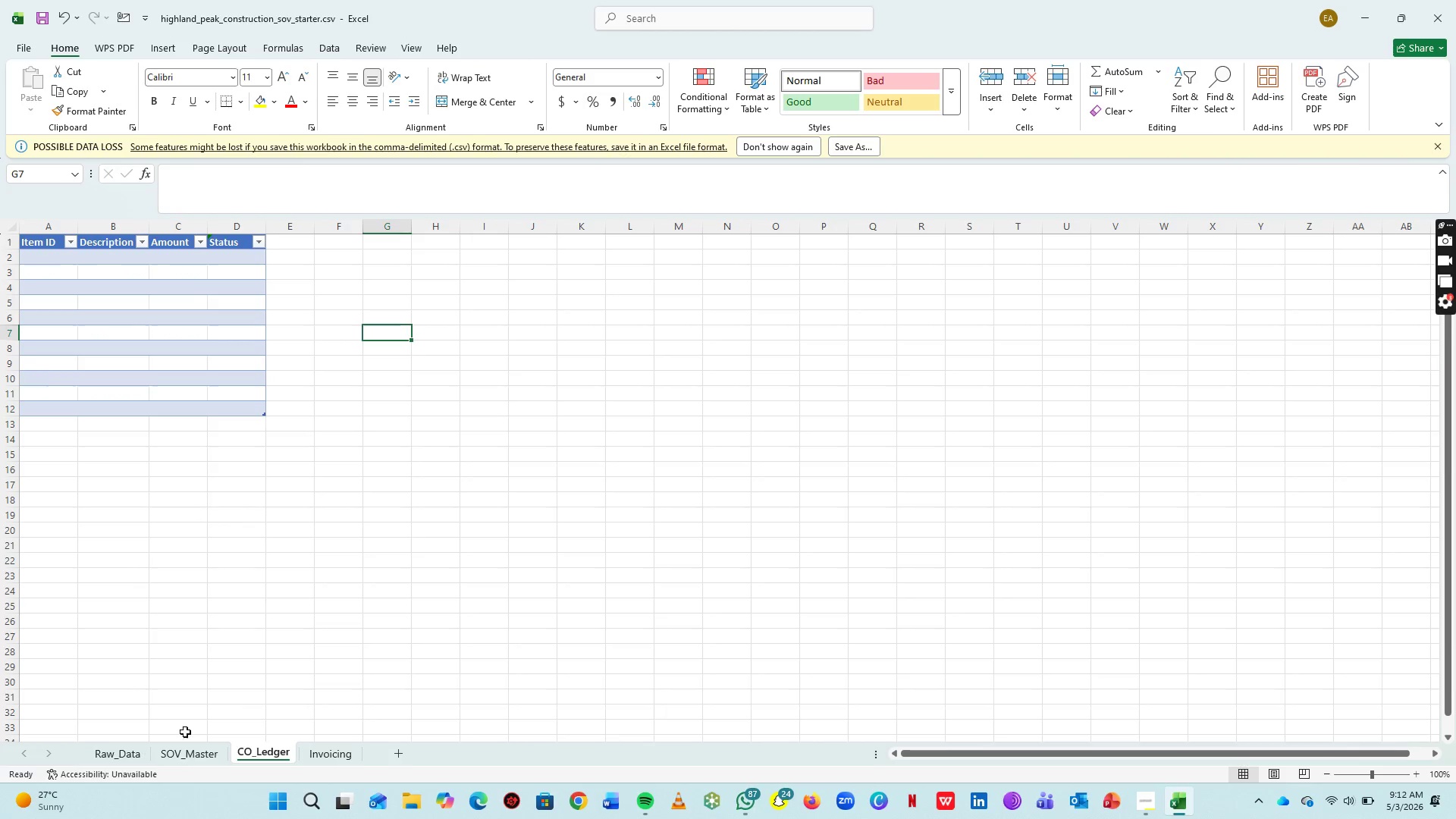 
left_click([129, 754])
 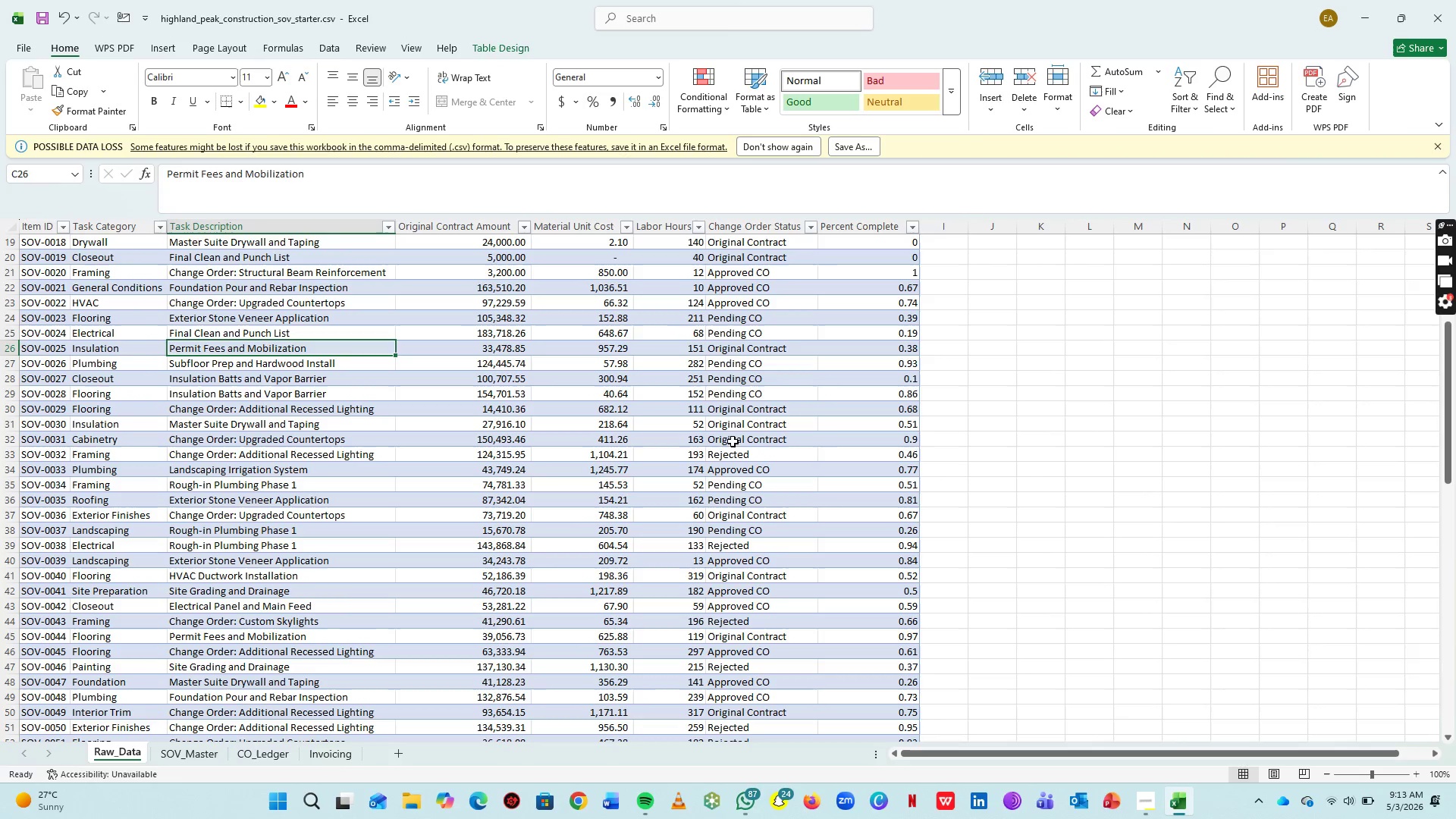 
scroll: coordinate [733, 453], scroll_direction: up, amount: 12.0
 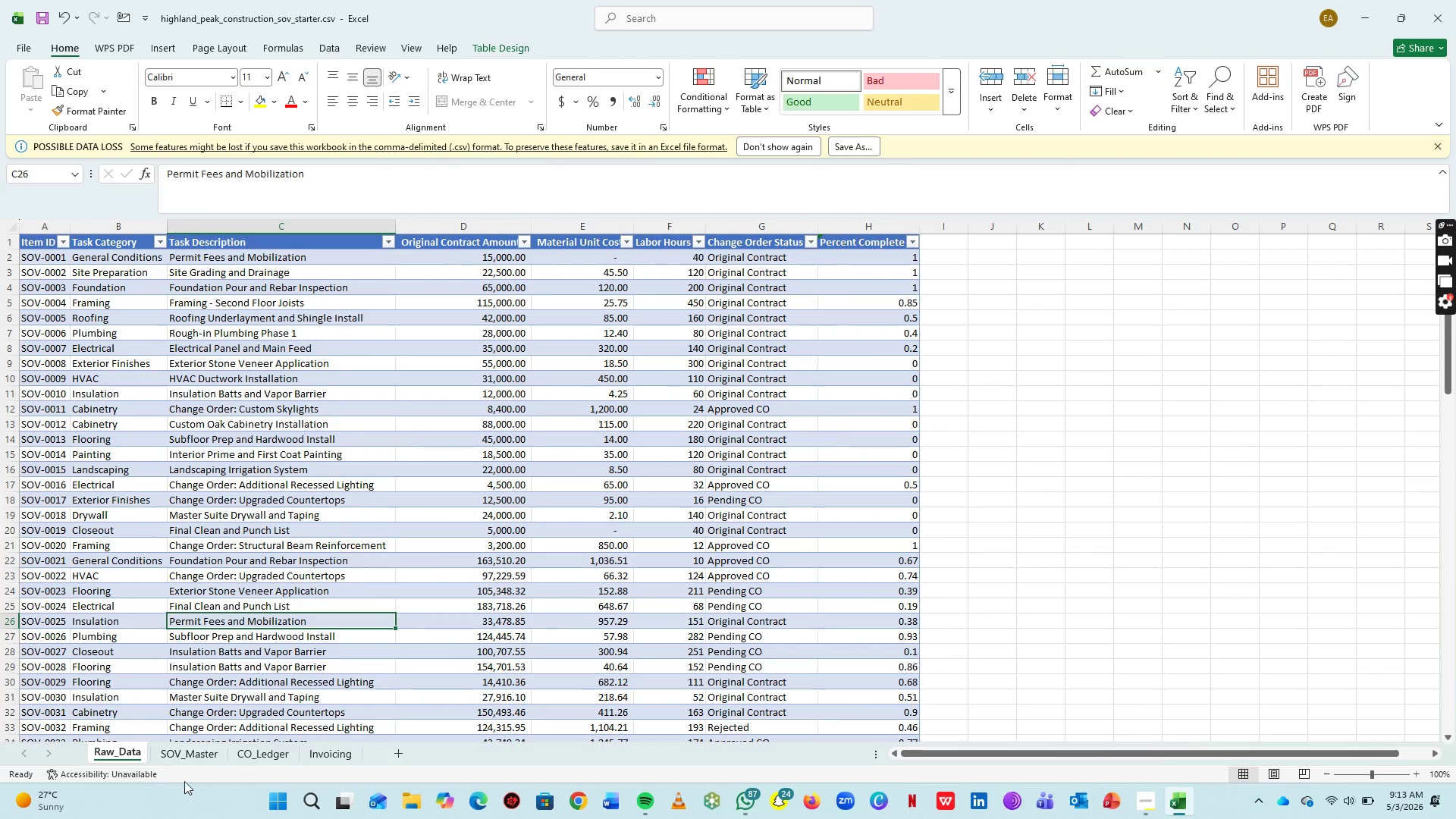 
left_click([271, 755])
 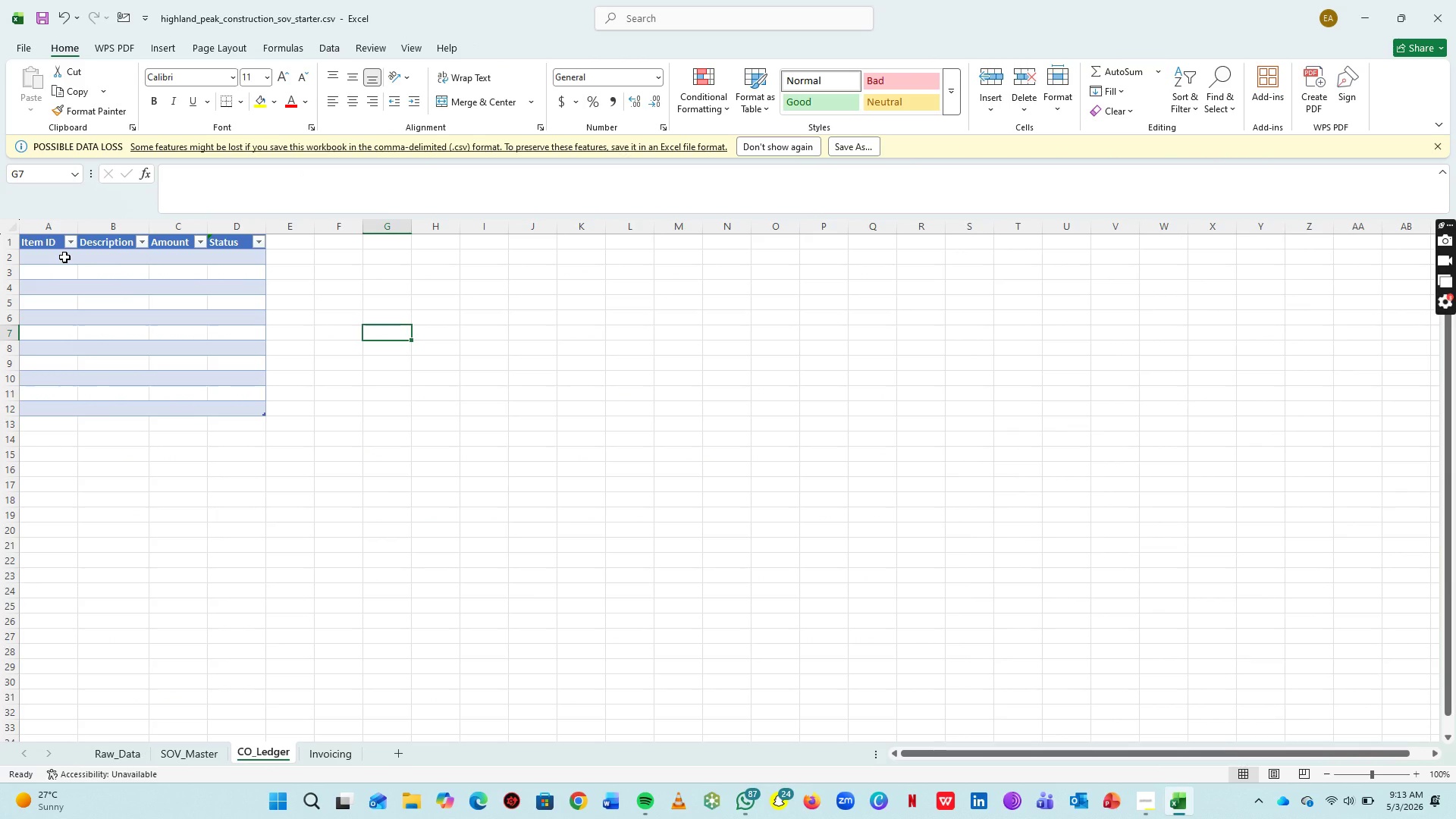 
left_click([64, 257])
 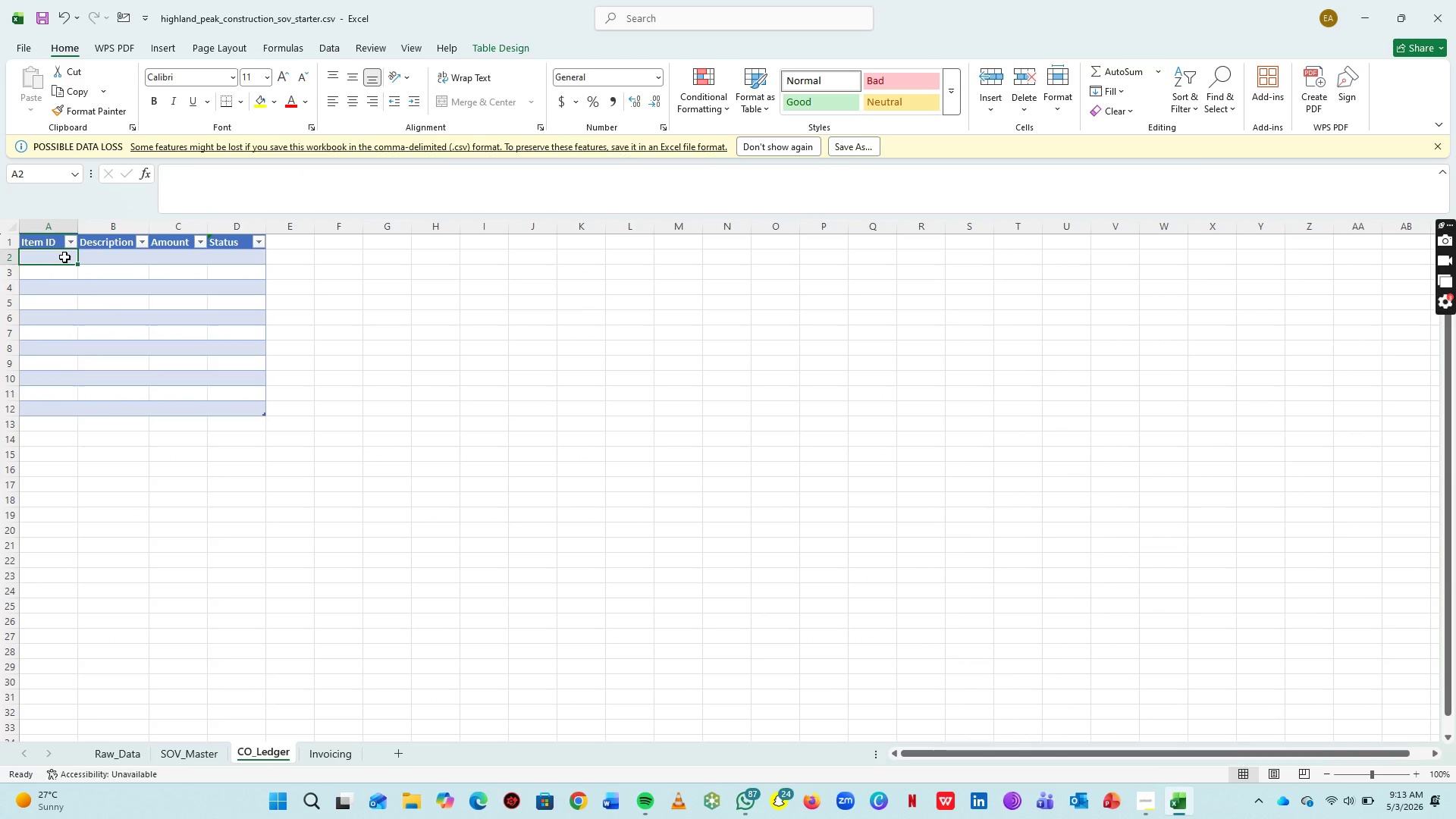 
key(Equal)
 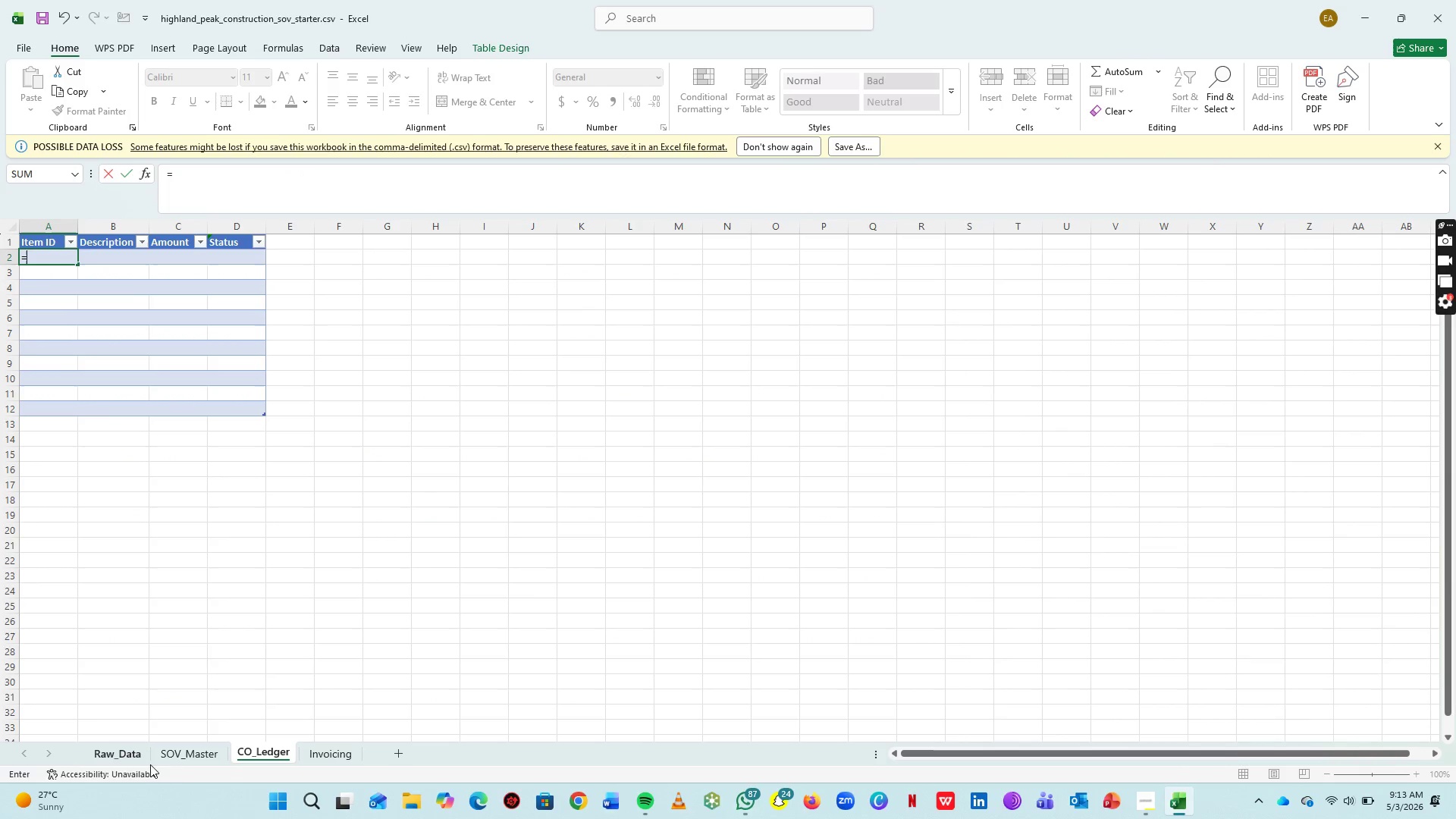 
left_click([121, 748])
 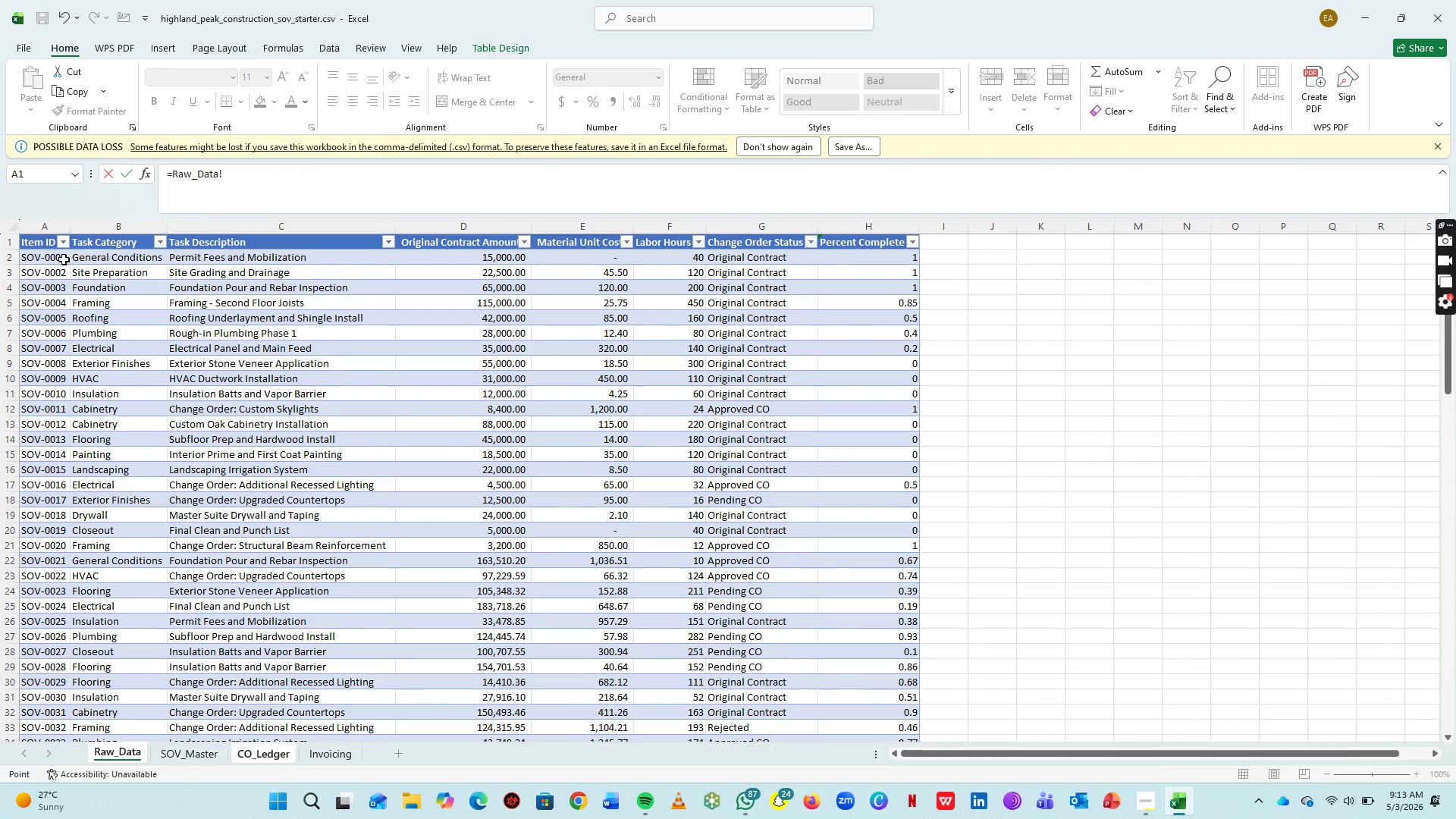 
left_click([61, 259])
 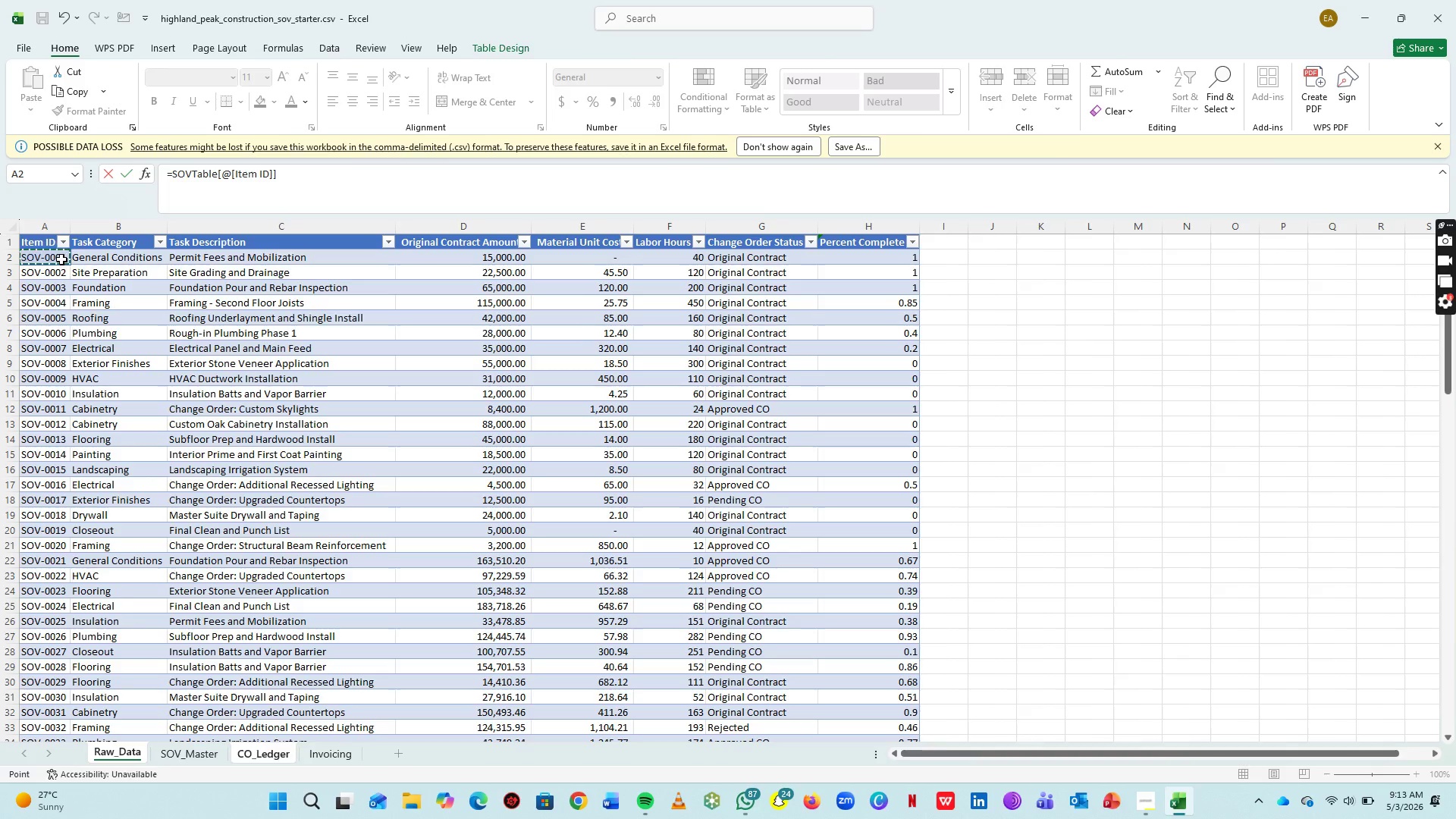 
key(Enter)
 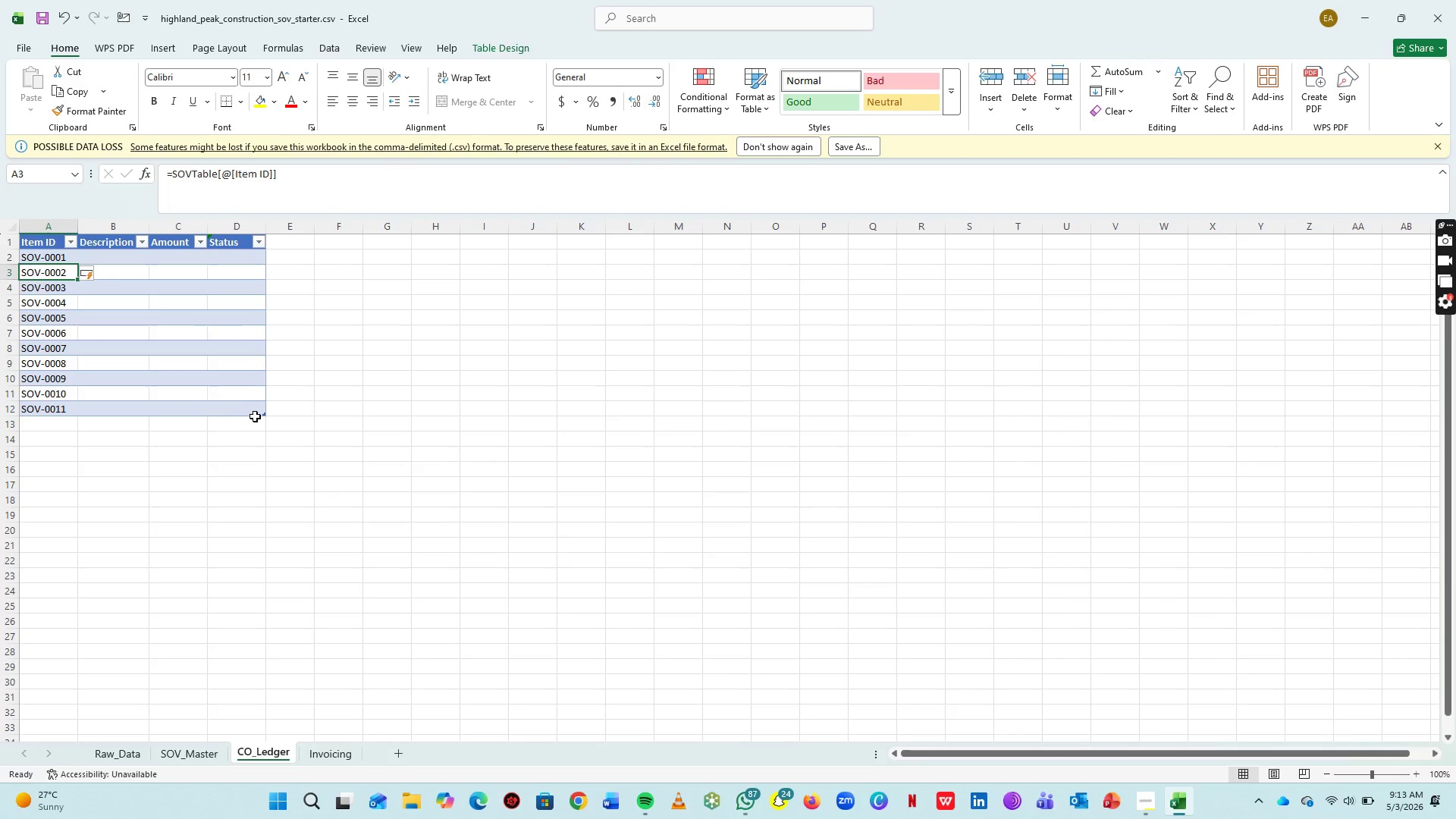 
left_click_drag(start_coordinate=[265, 414], to_coordinate=[180, 222])
 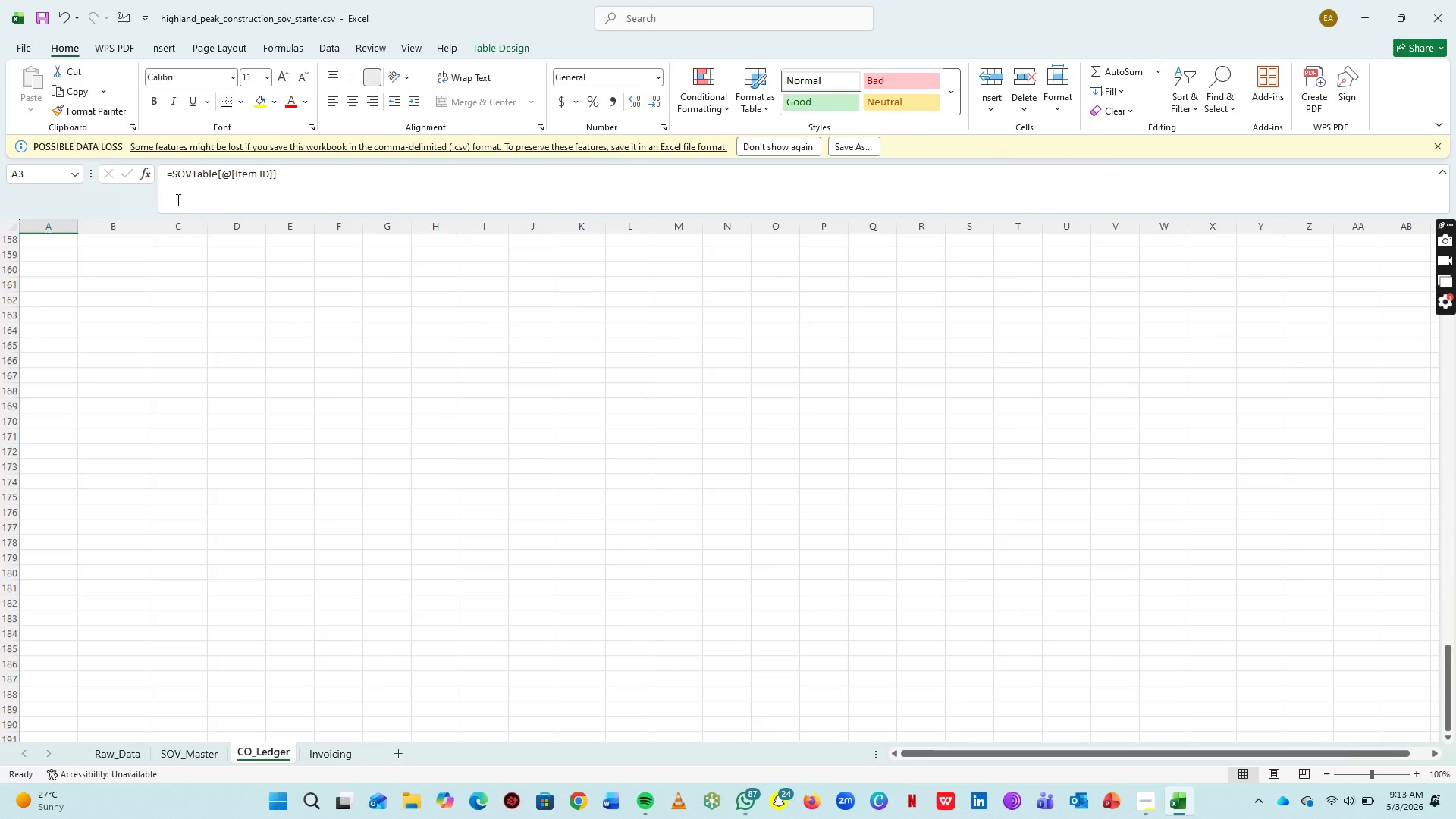 
left_click_drag(start_coordinate=[177, 207], to_coordinate=[171, 443])
 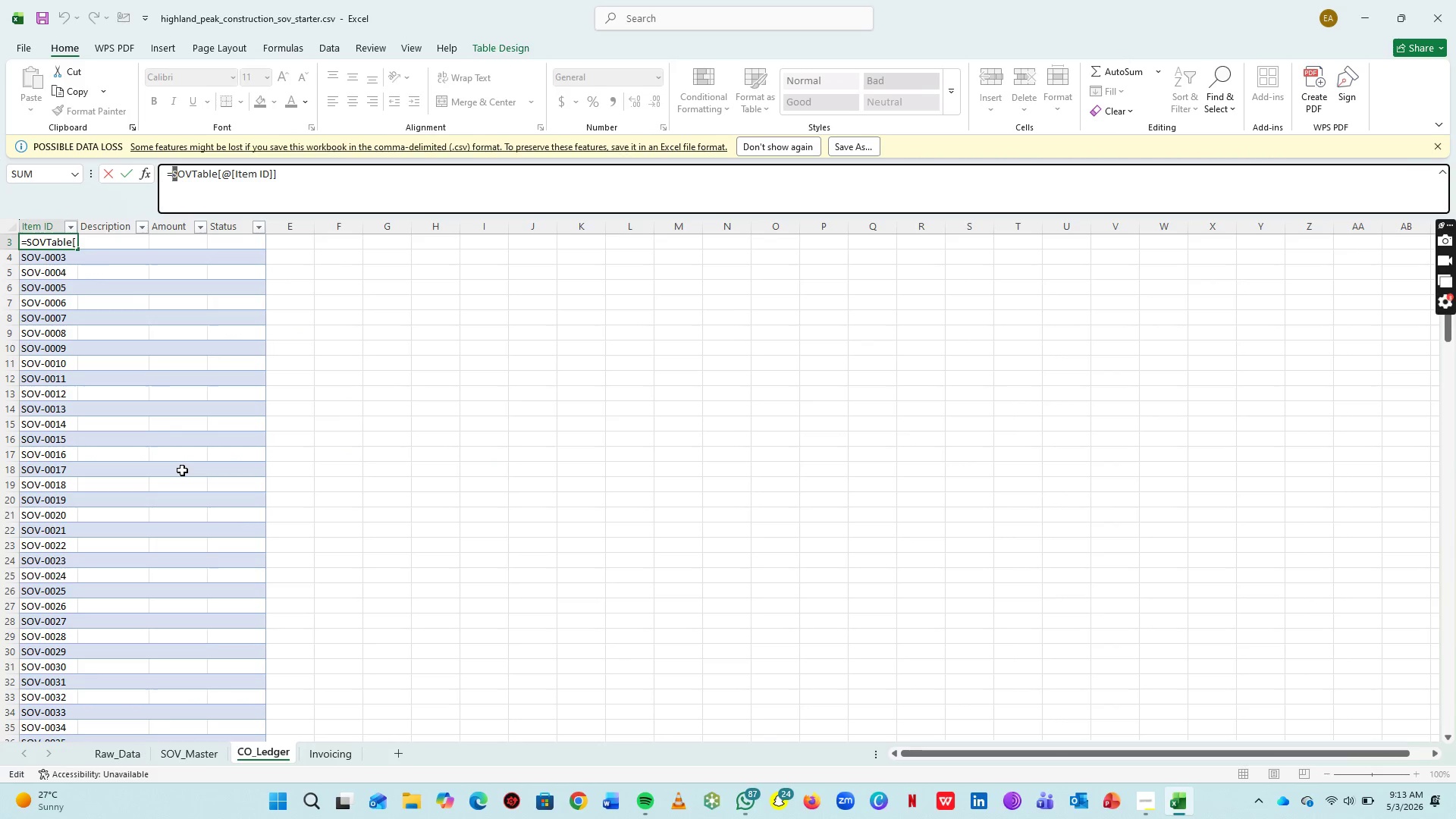 
scroll: coordinate [181, 494], scroll_direction: down, amount: 40.0
 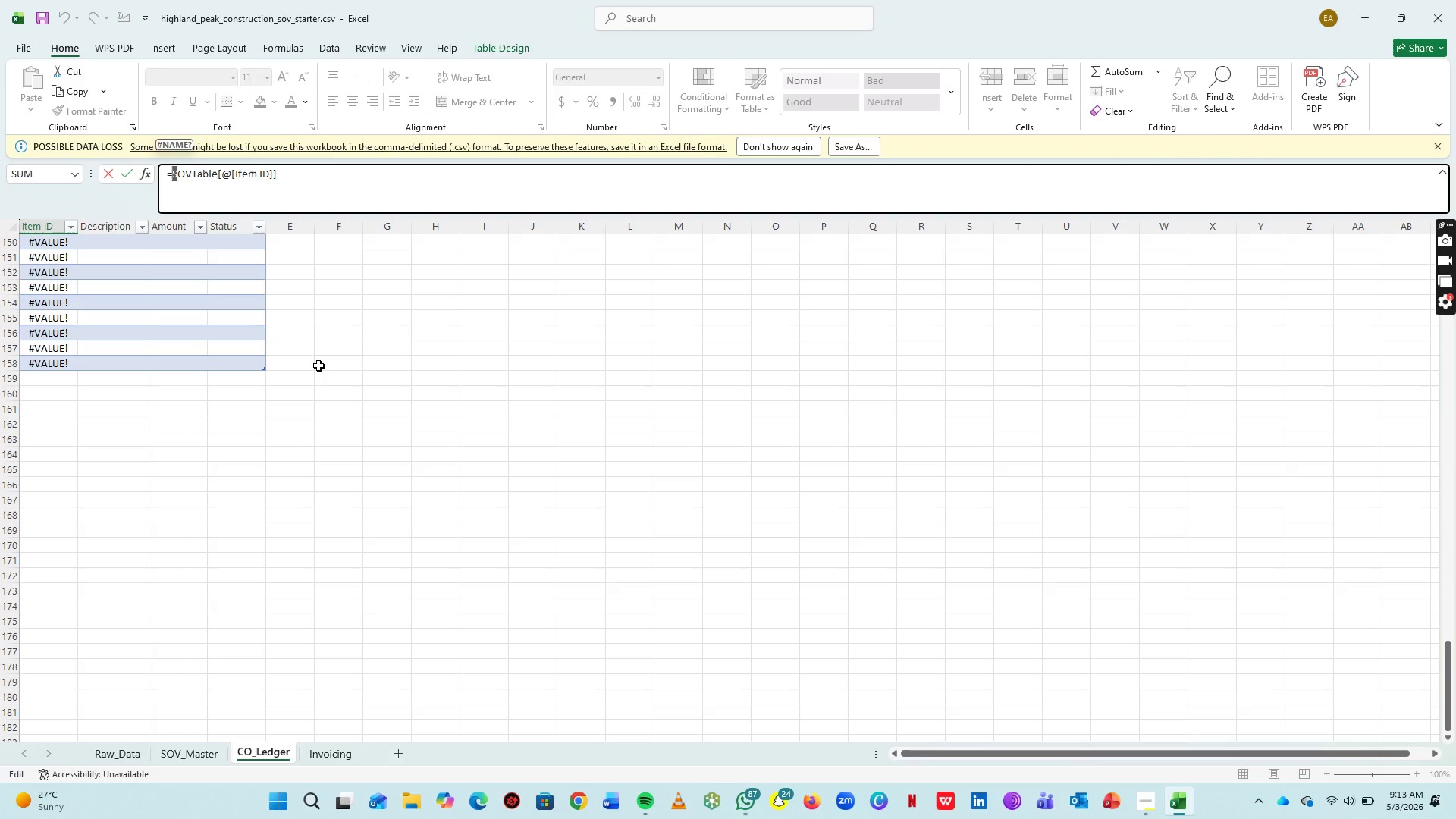 
key(Enter)
 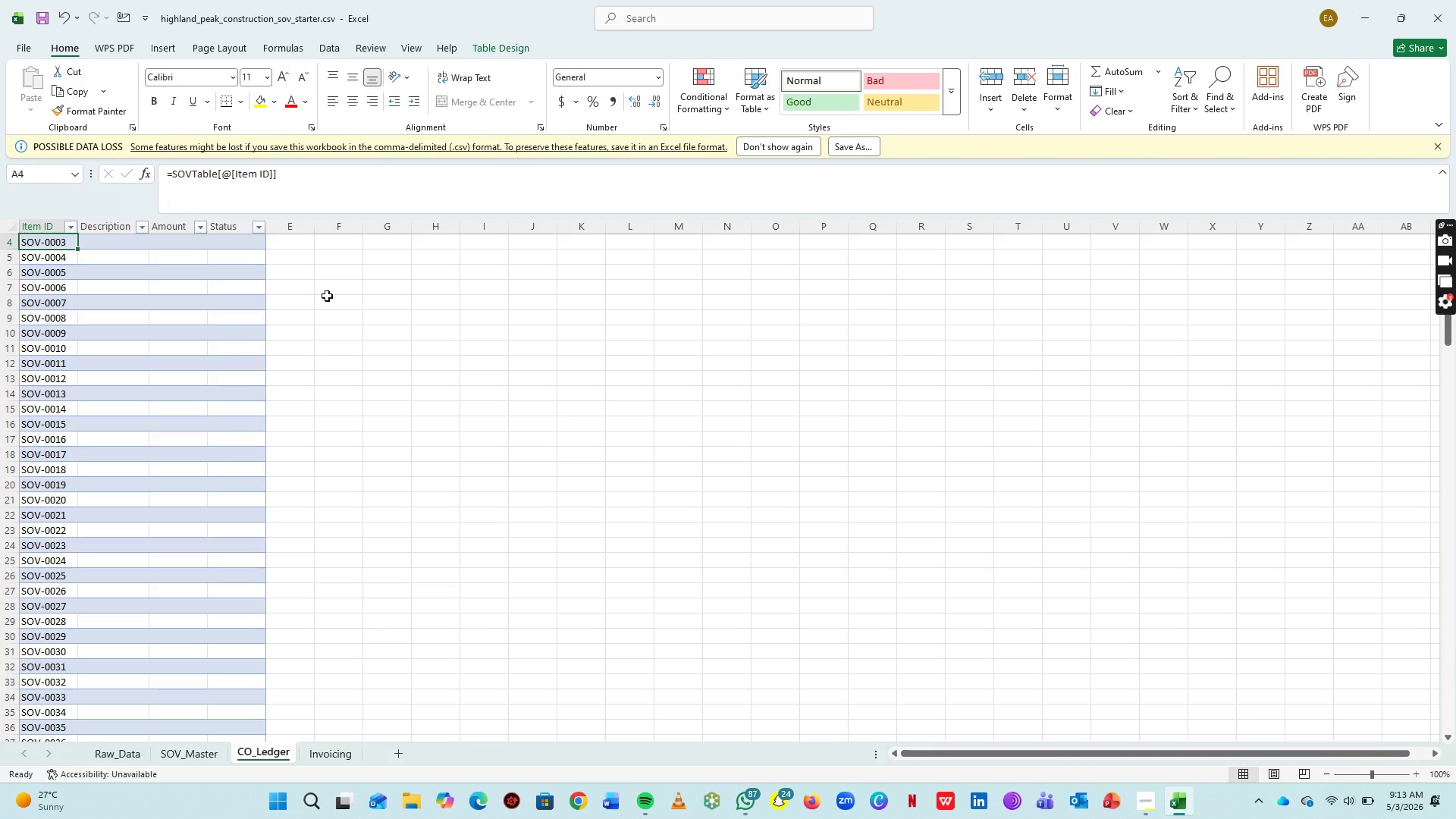 
scroll: coordinate [233, 464], scroll_direction: down, amount: 40.0
 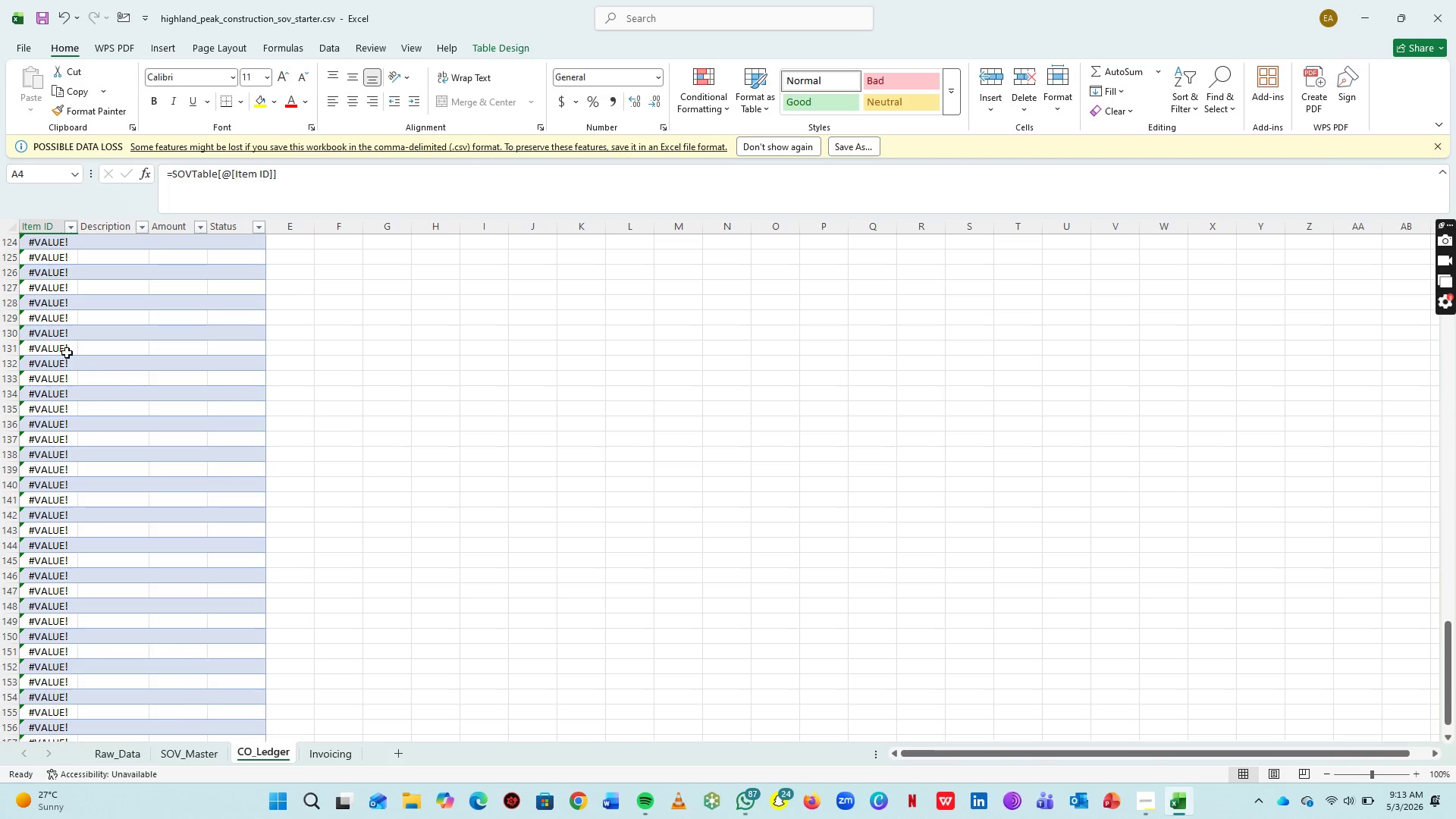 
scroll: coordinate [50, 358], scroll_direction: up, amount: 9.0
 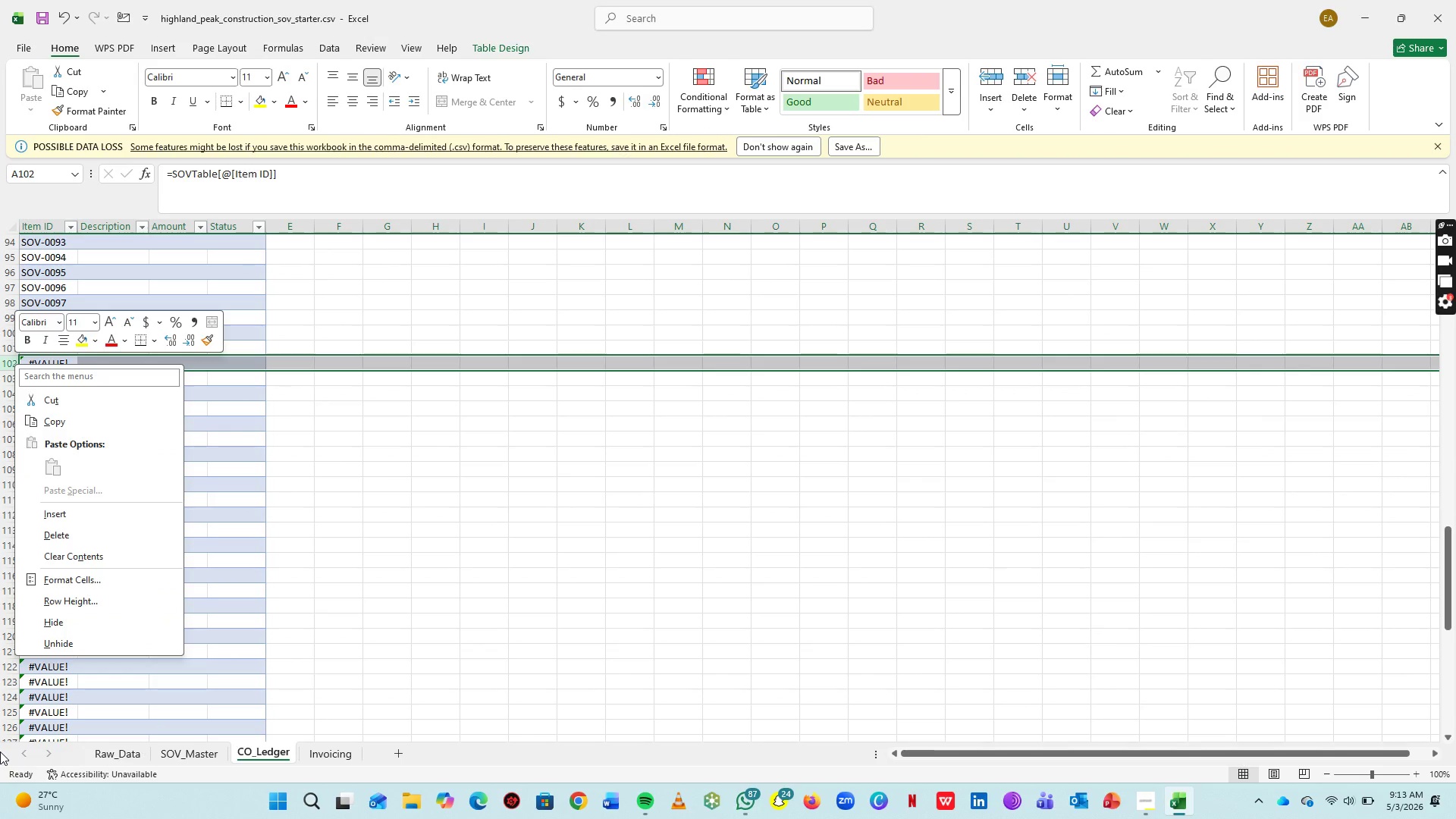 
left_click([348, 465])
 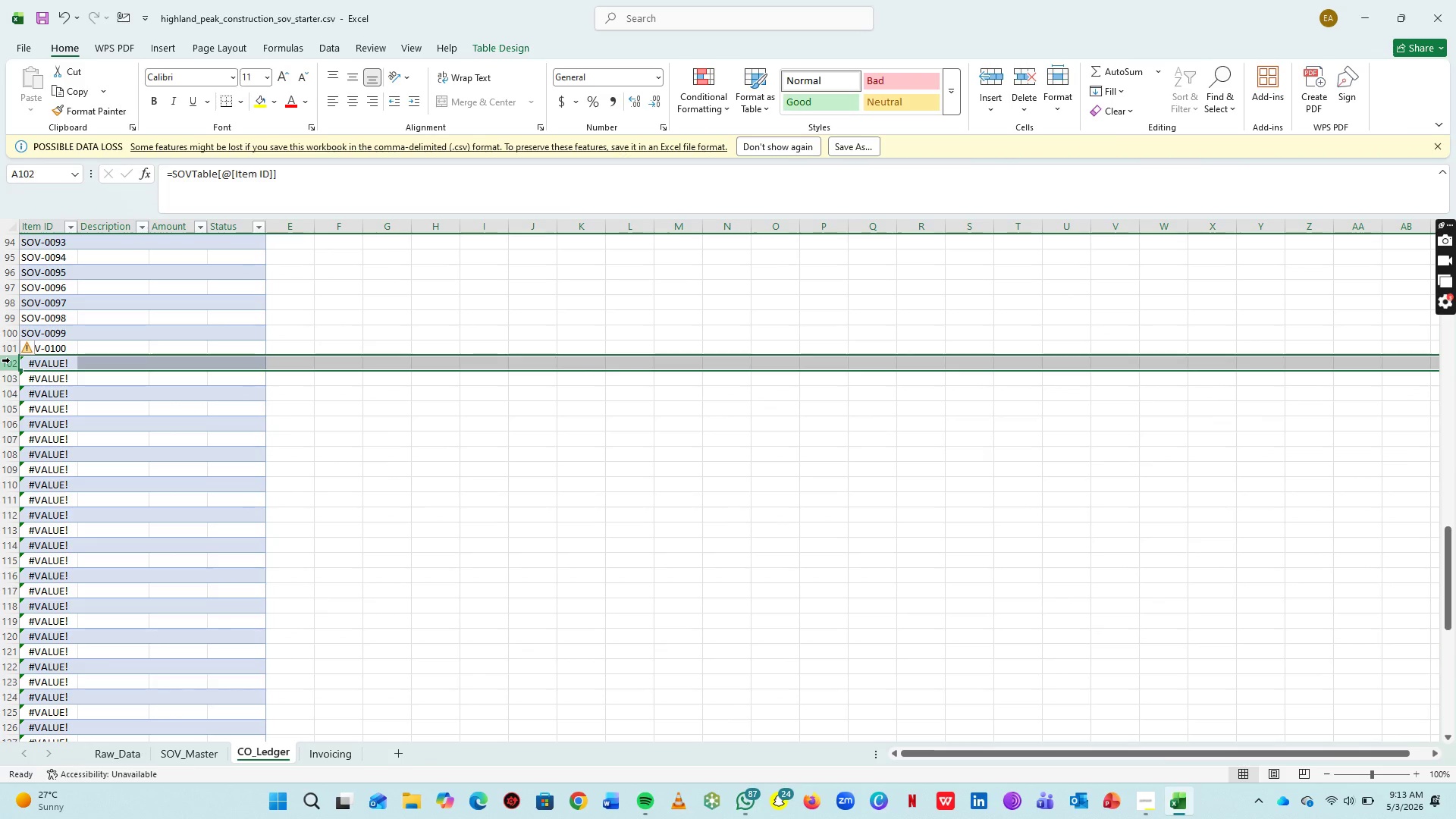 
left_click_drag(start_coordinate=[10, 360], to_coordinate=[0, 818])
 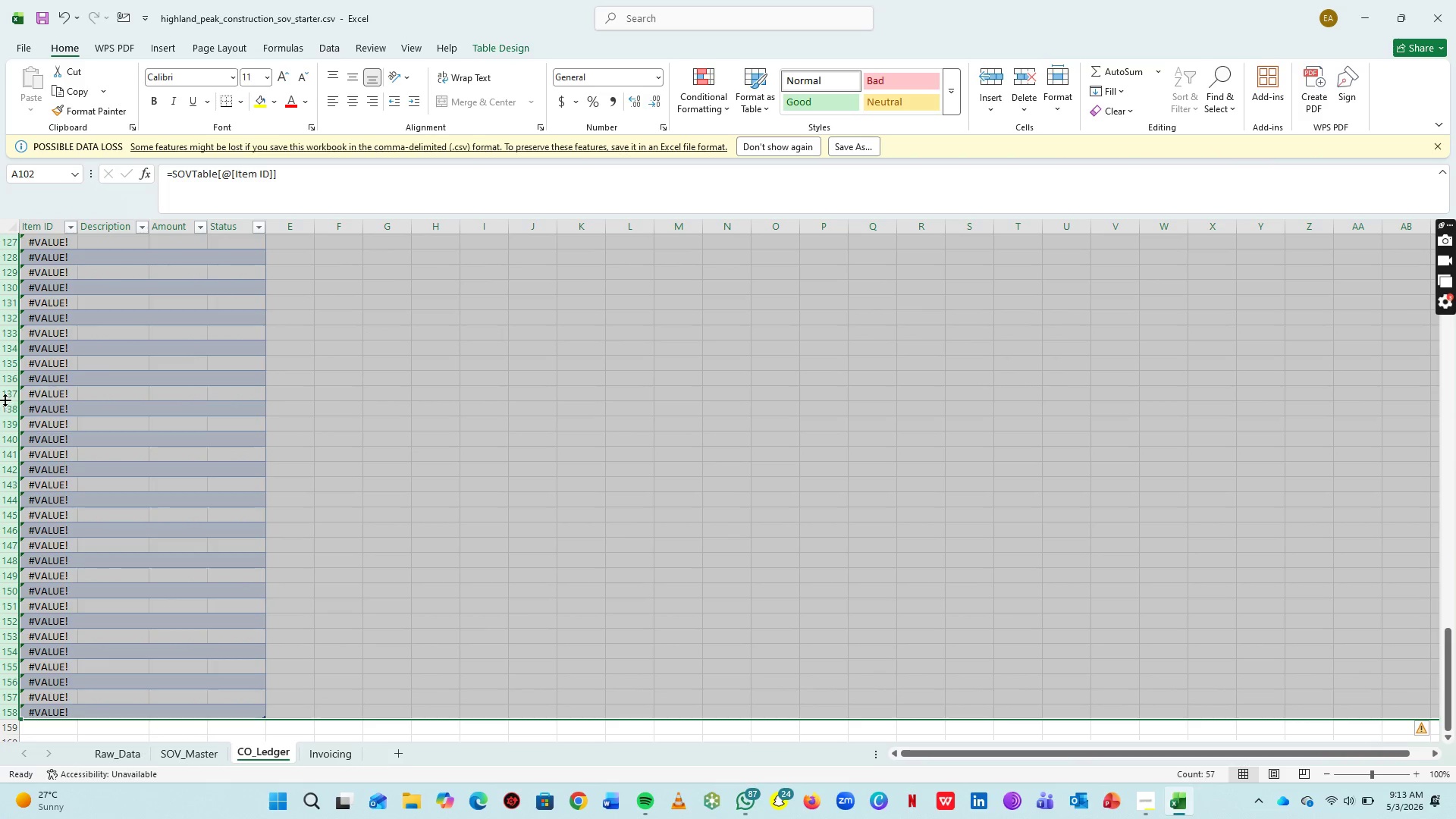 
right_click([5, 394])
 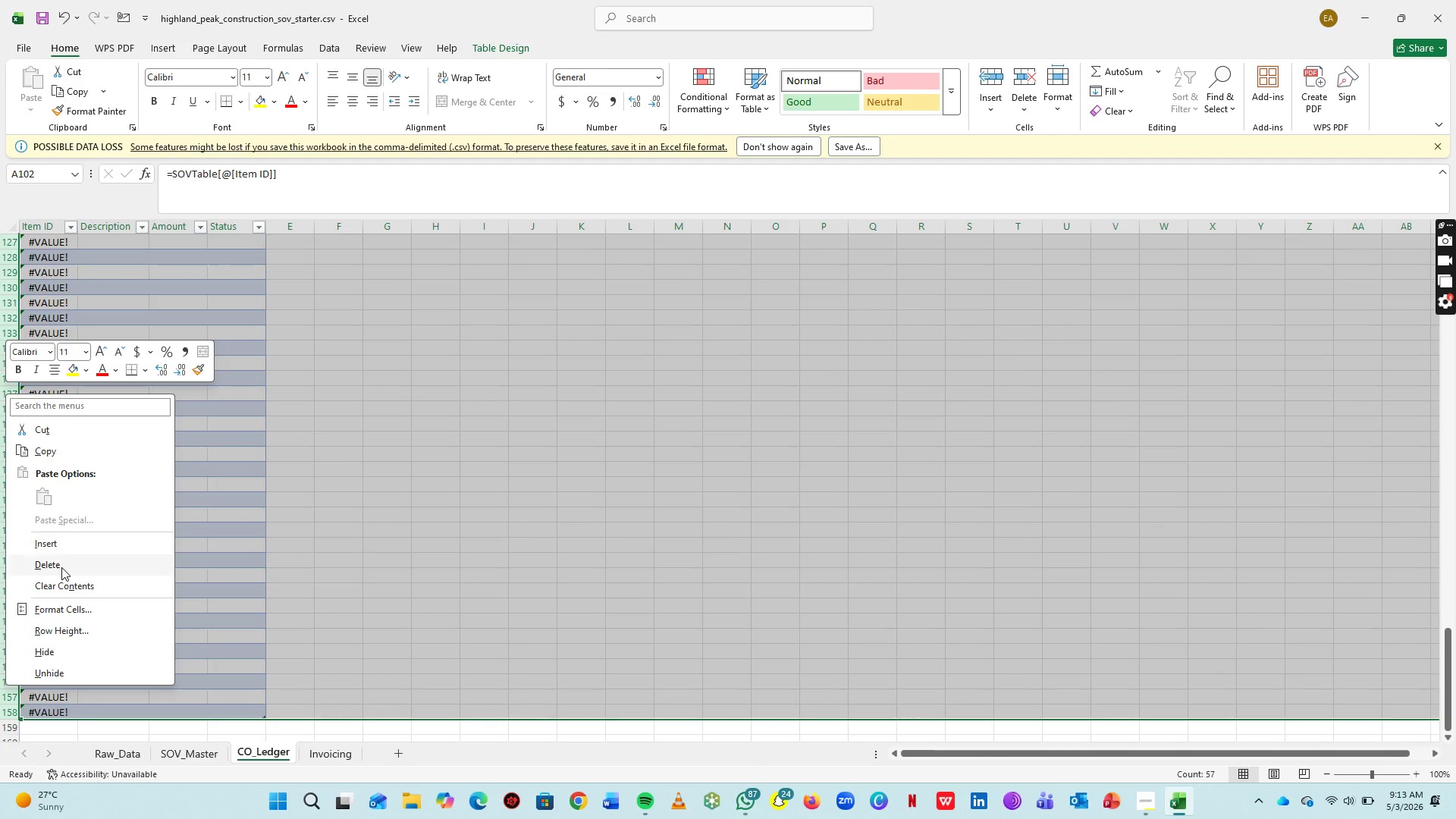 
left_click([61, 568])
 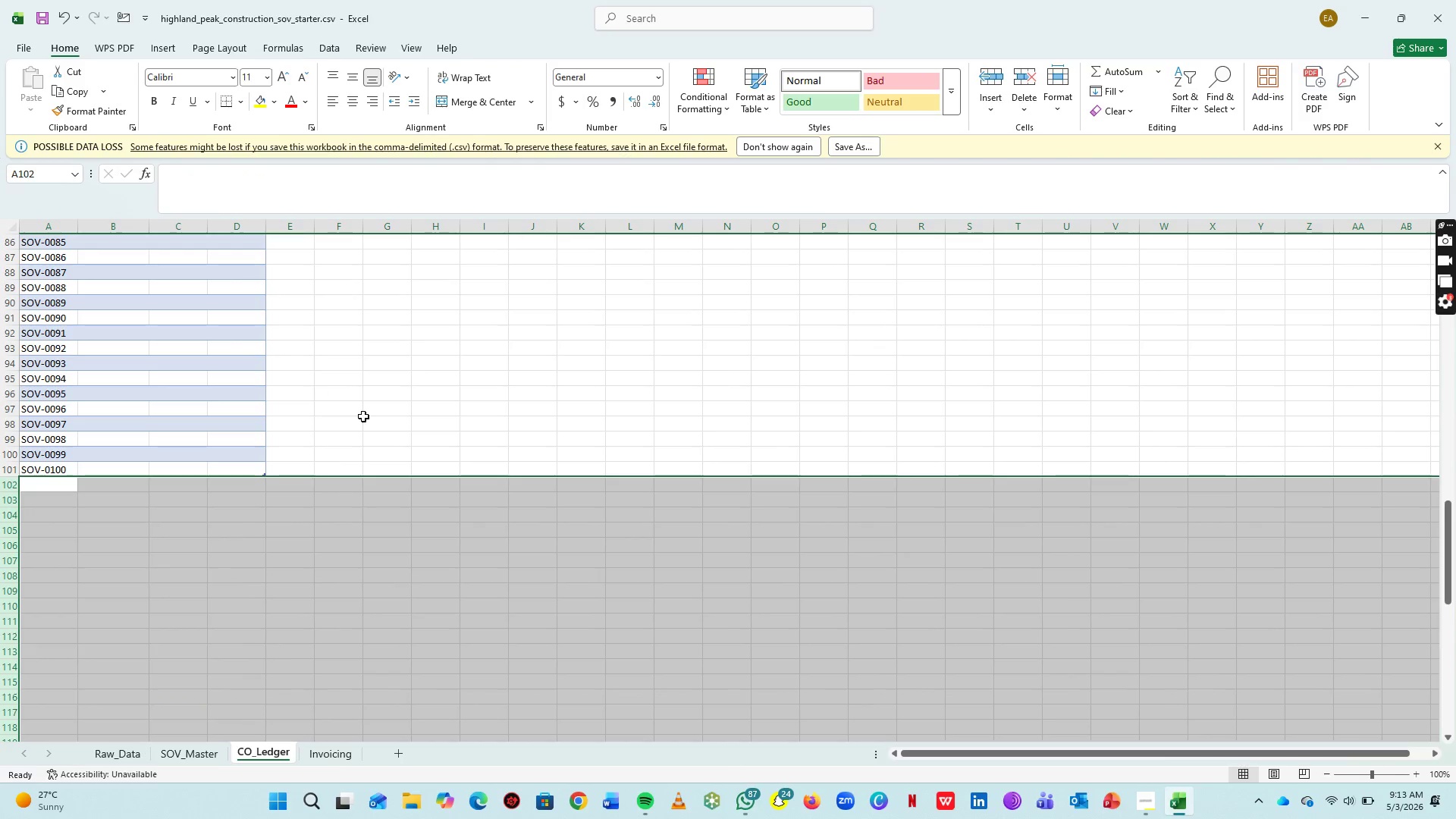 
left_click([363, 416])
 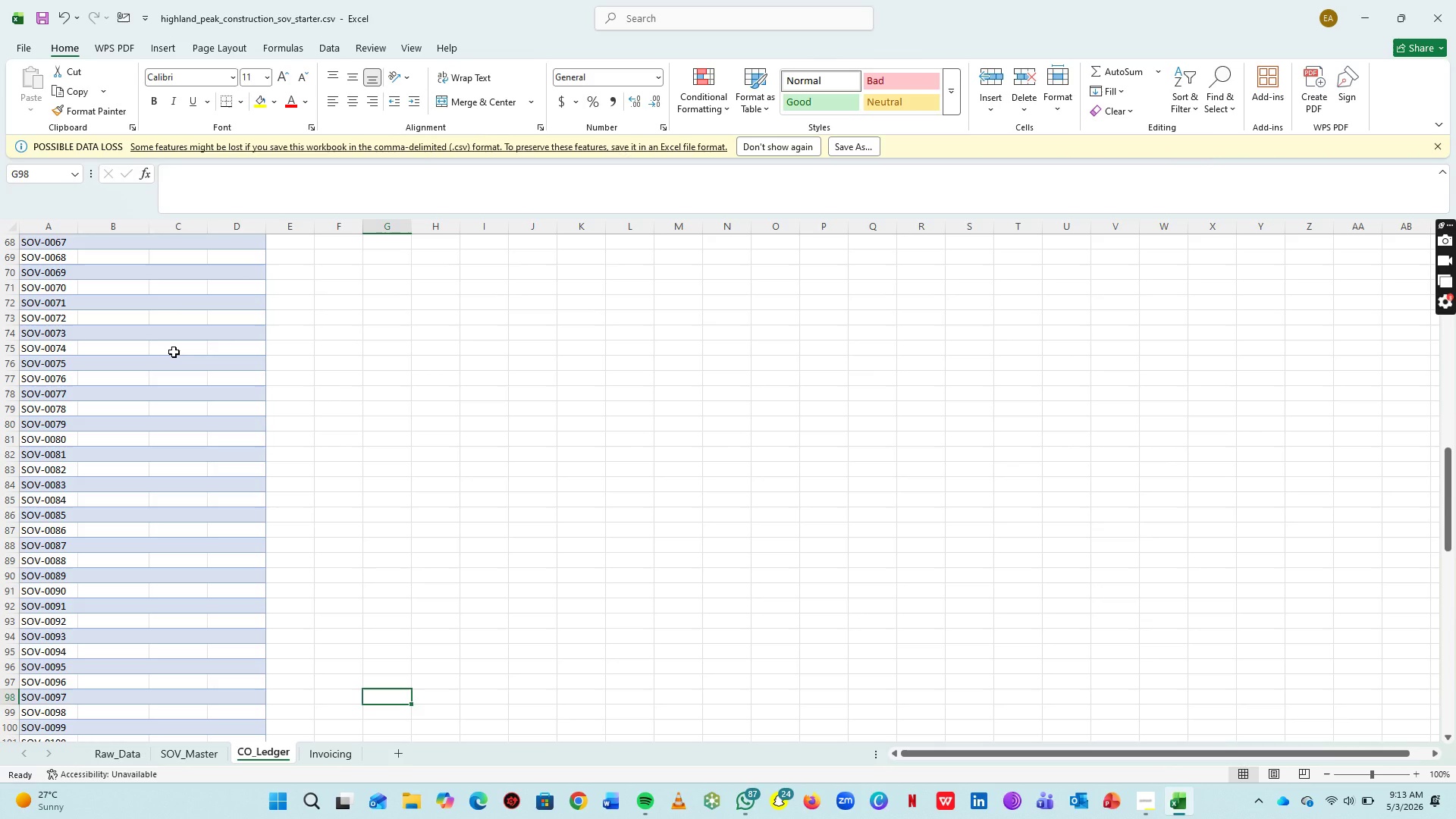 
left_click([114, 261])
 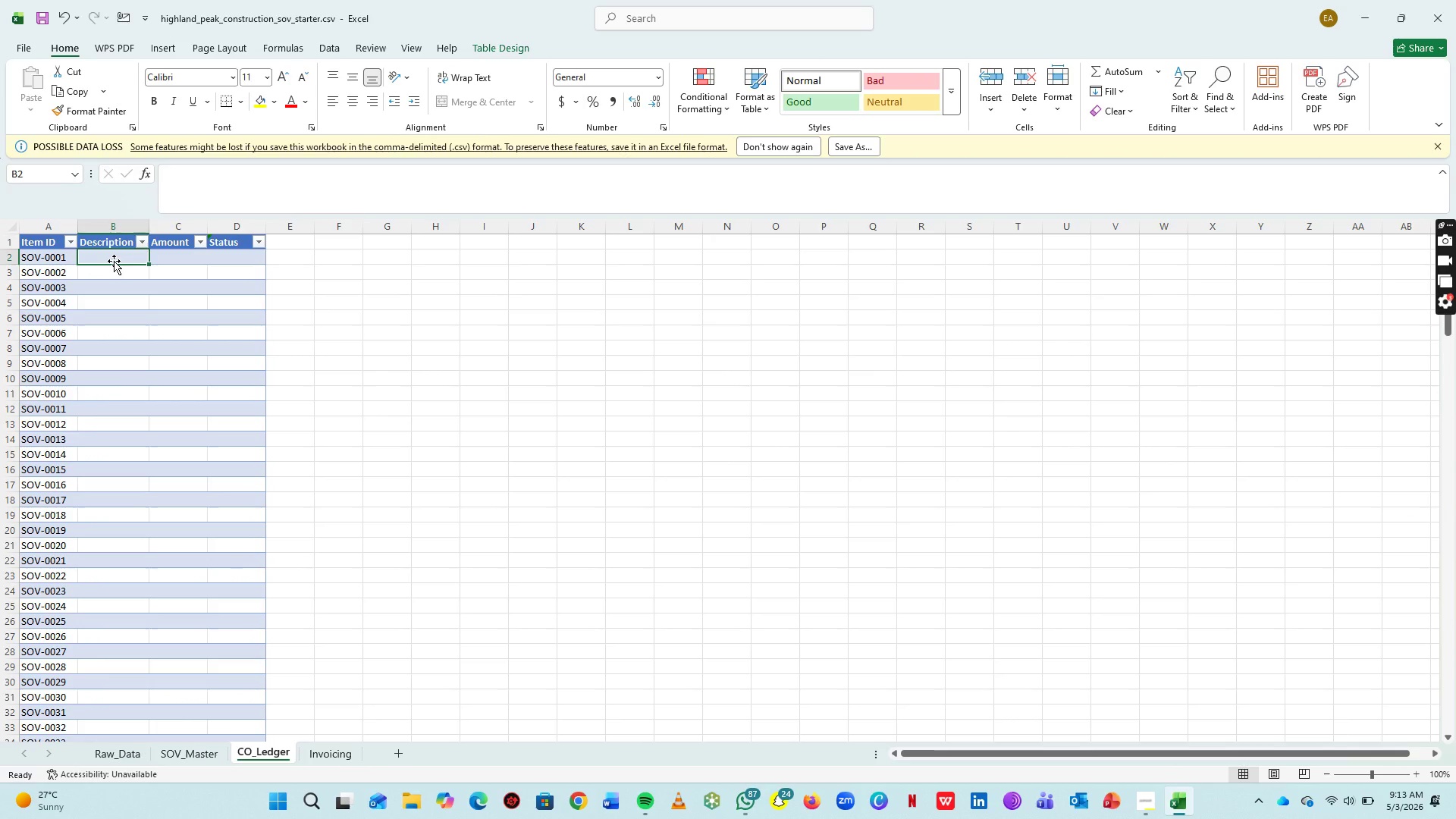 
scroll: coordinate [128, 322], scroll_direction: up, amount: 41.0
 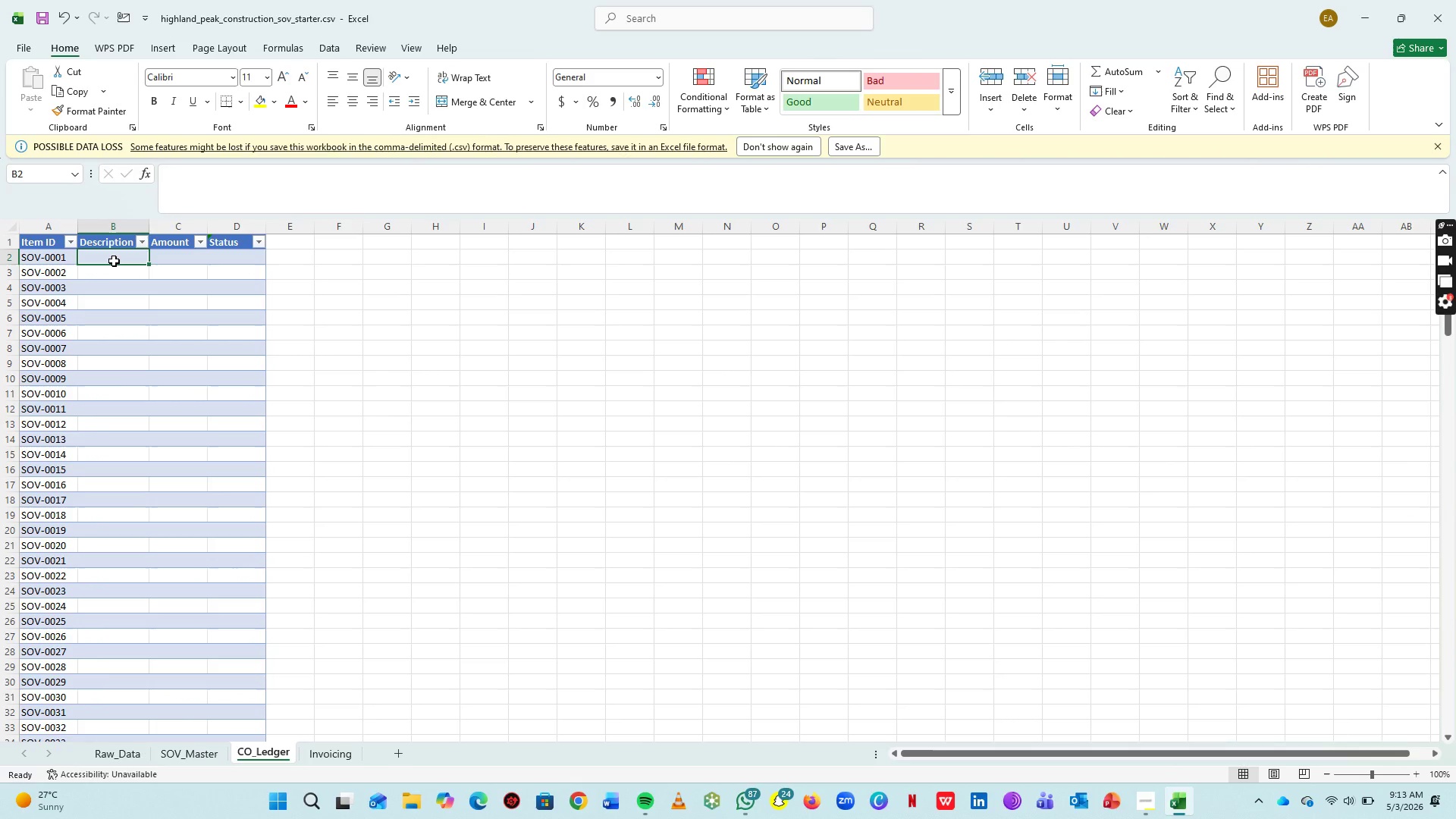 
hold_key(key=Equal, duration=9.05)
 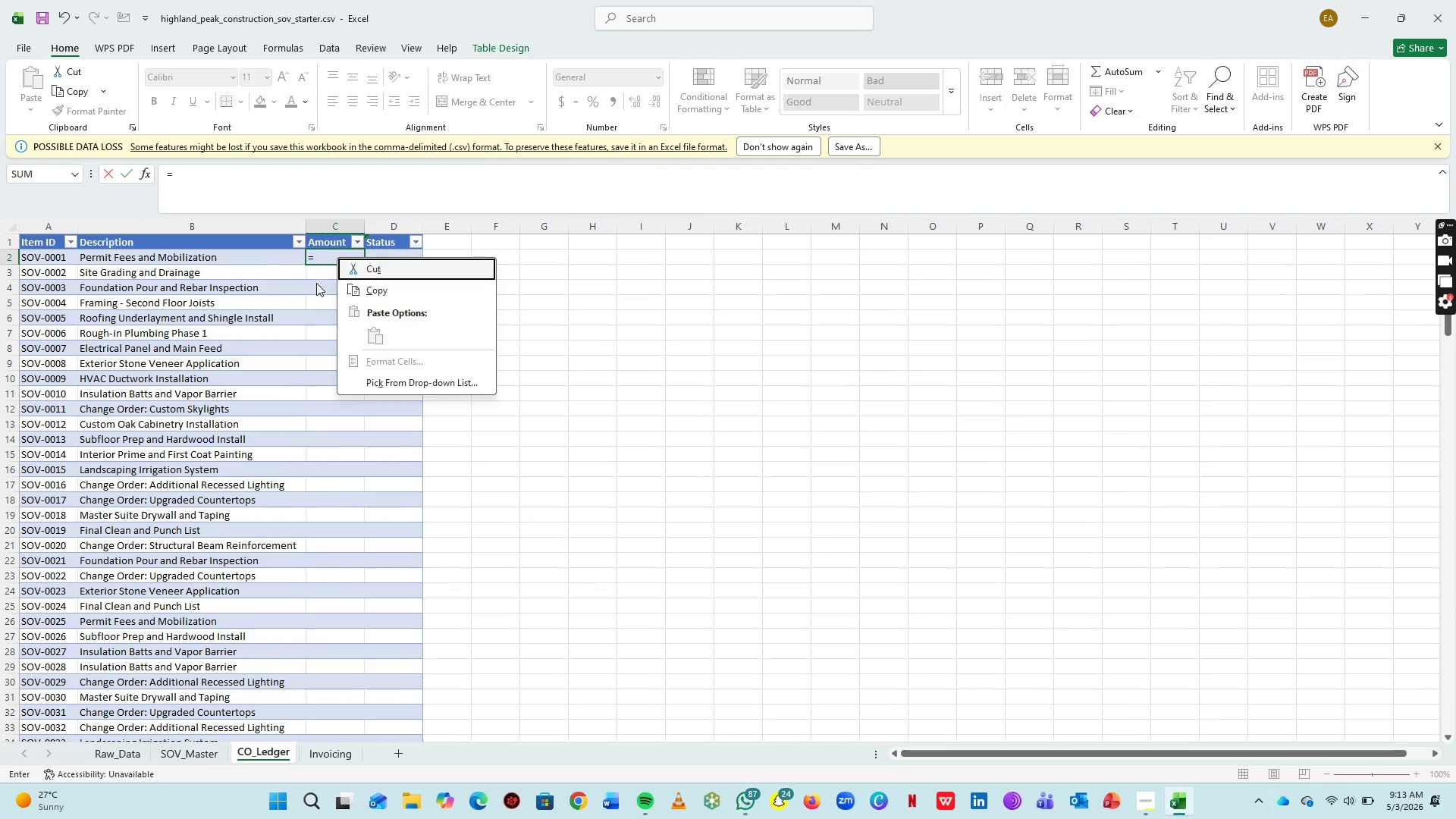 
left_click([185, 757])
 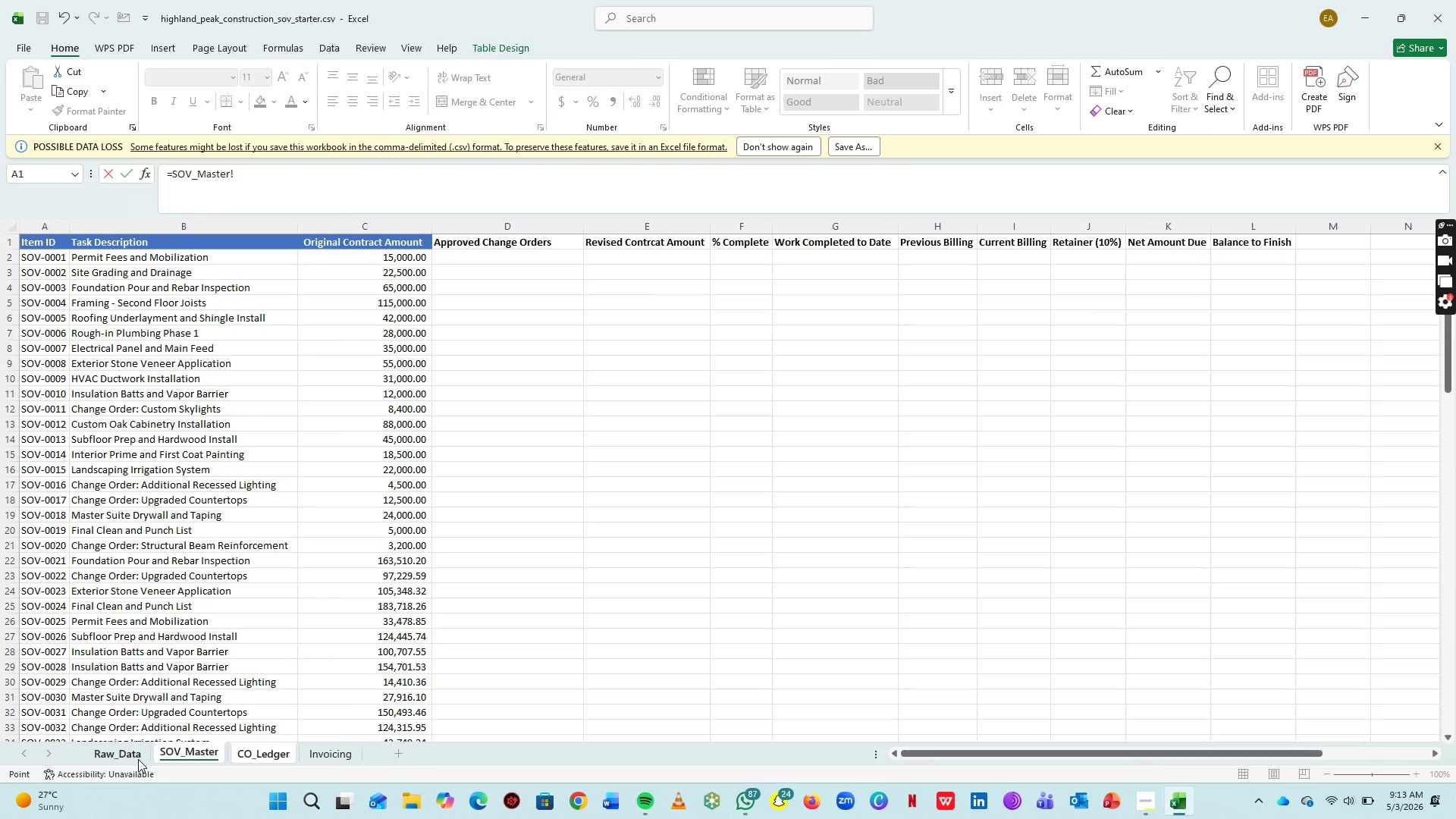 
left_click([138, 759])
 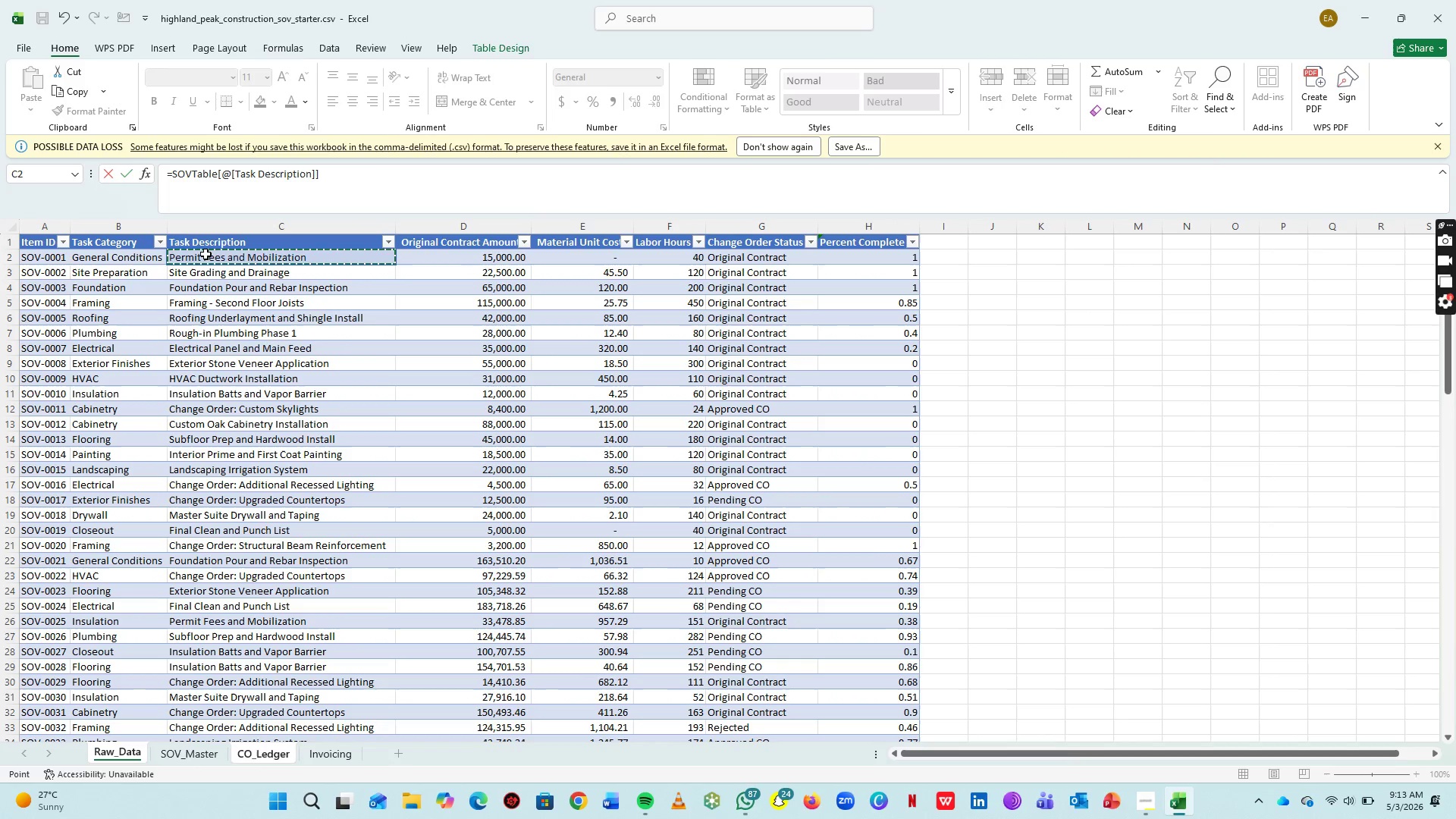 
key(Enter)
 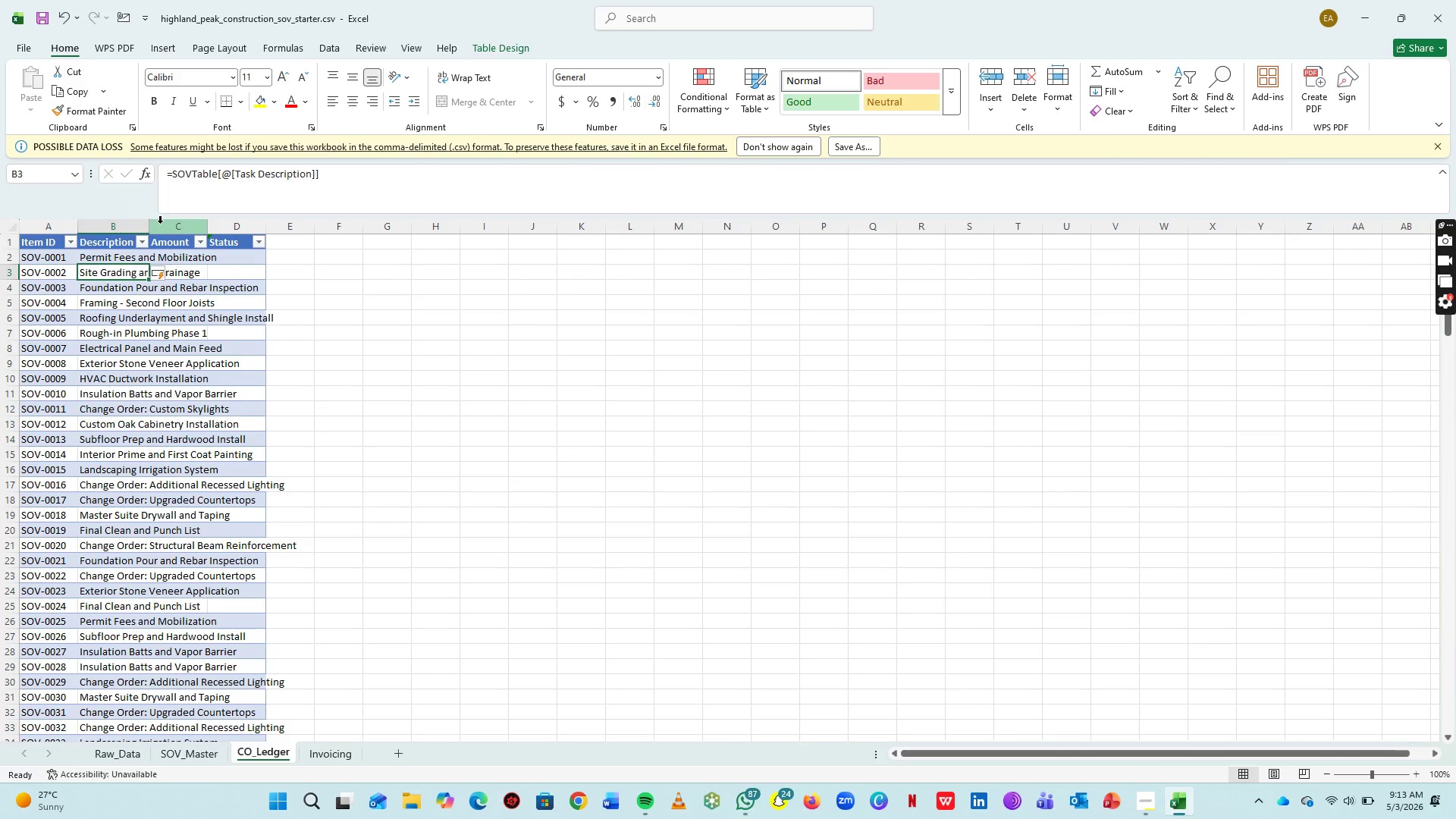 
double_click([152, 225])
 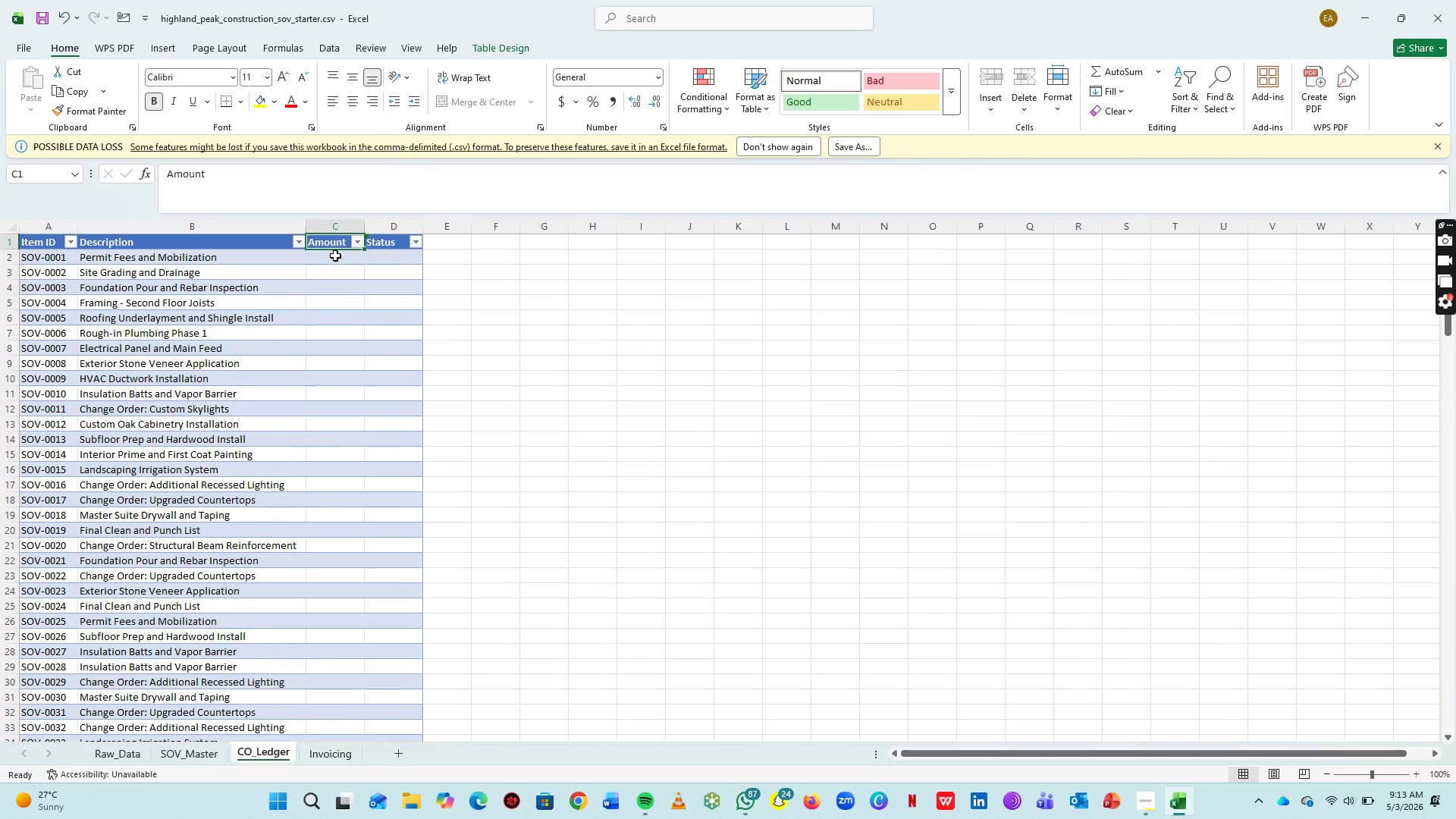 
double_click([336, 257])
 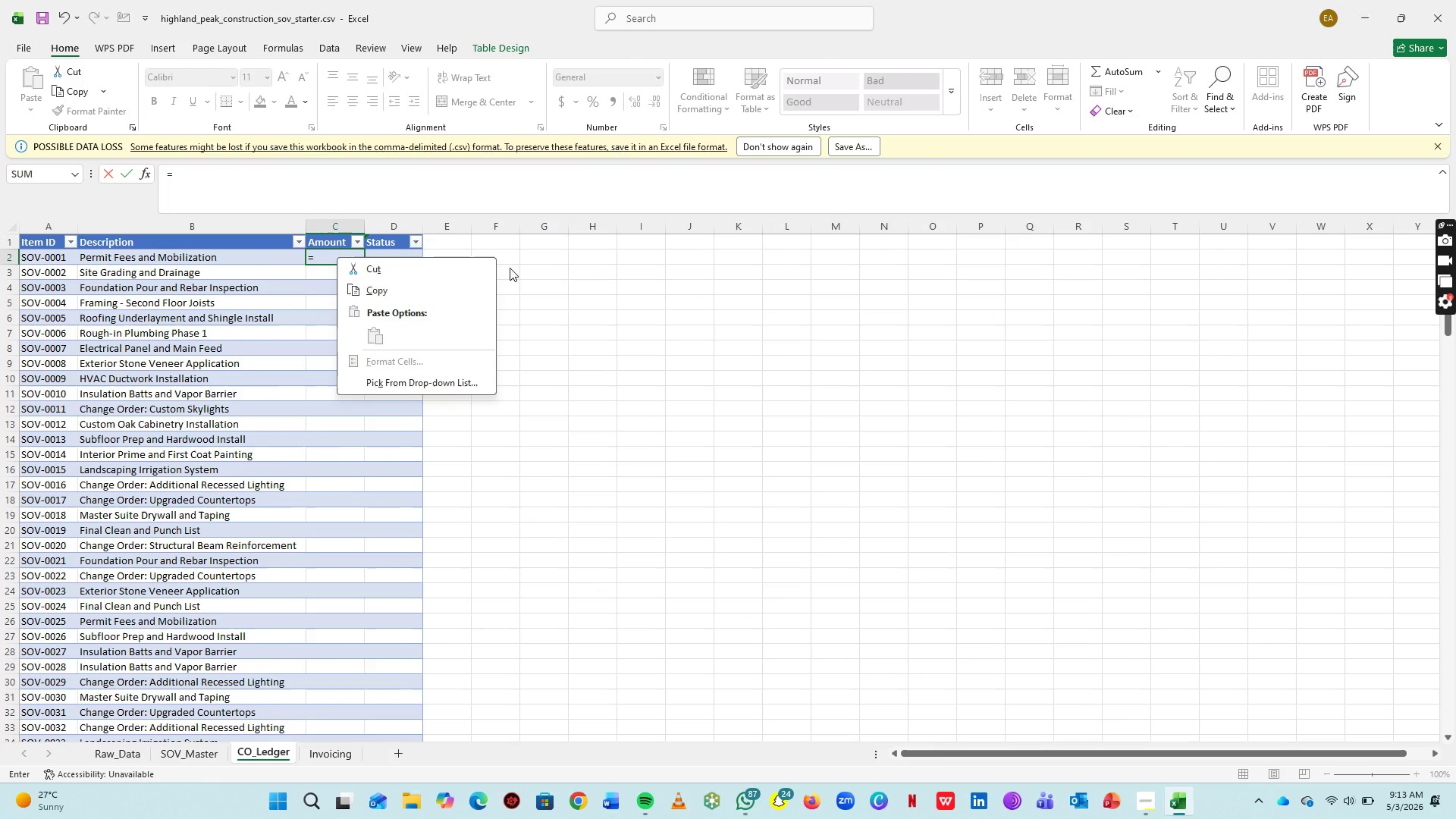 
left_click([529, 253])
 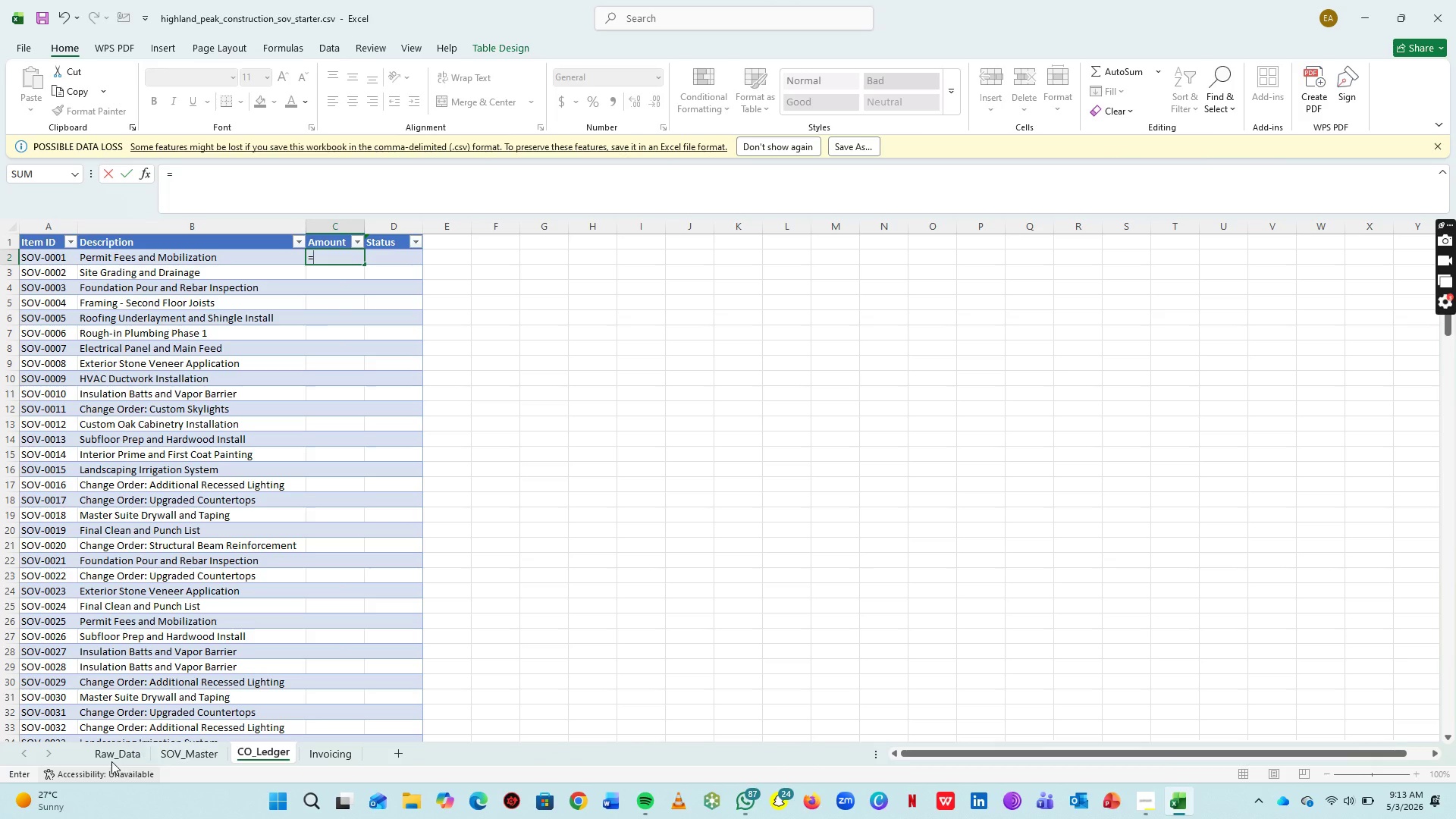 
left_click([111, 758])
 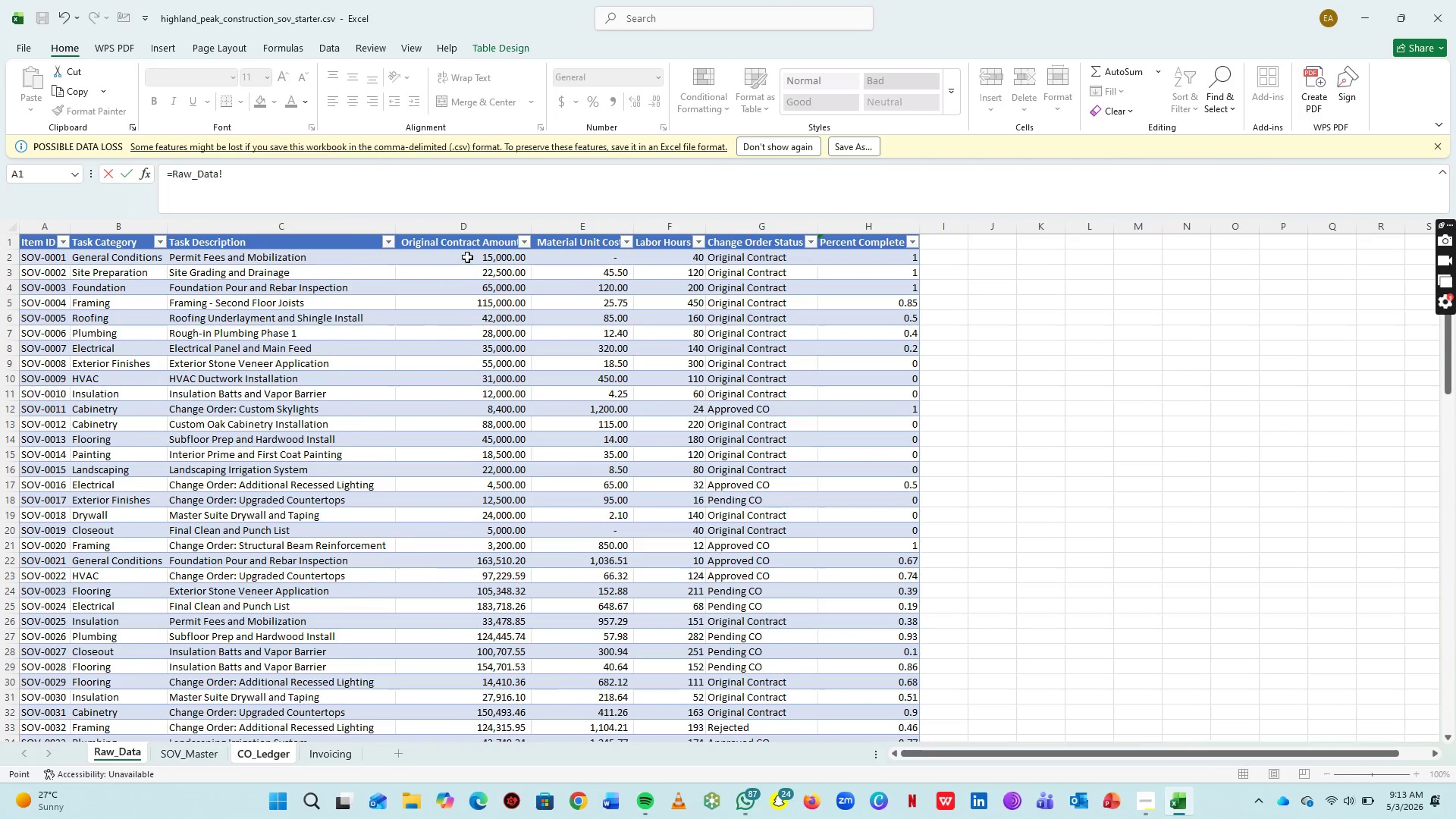 
left_click([467, 257])
 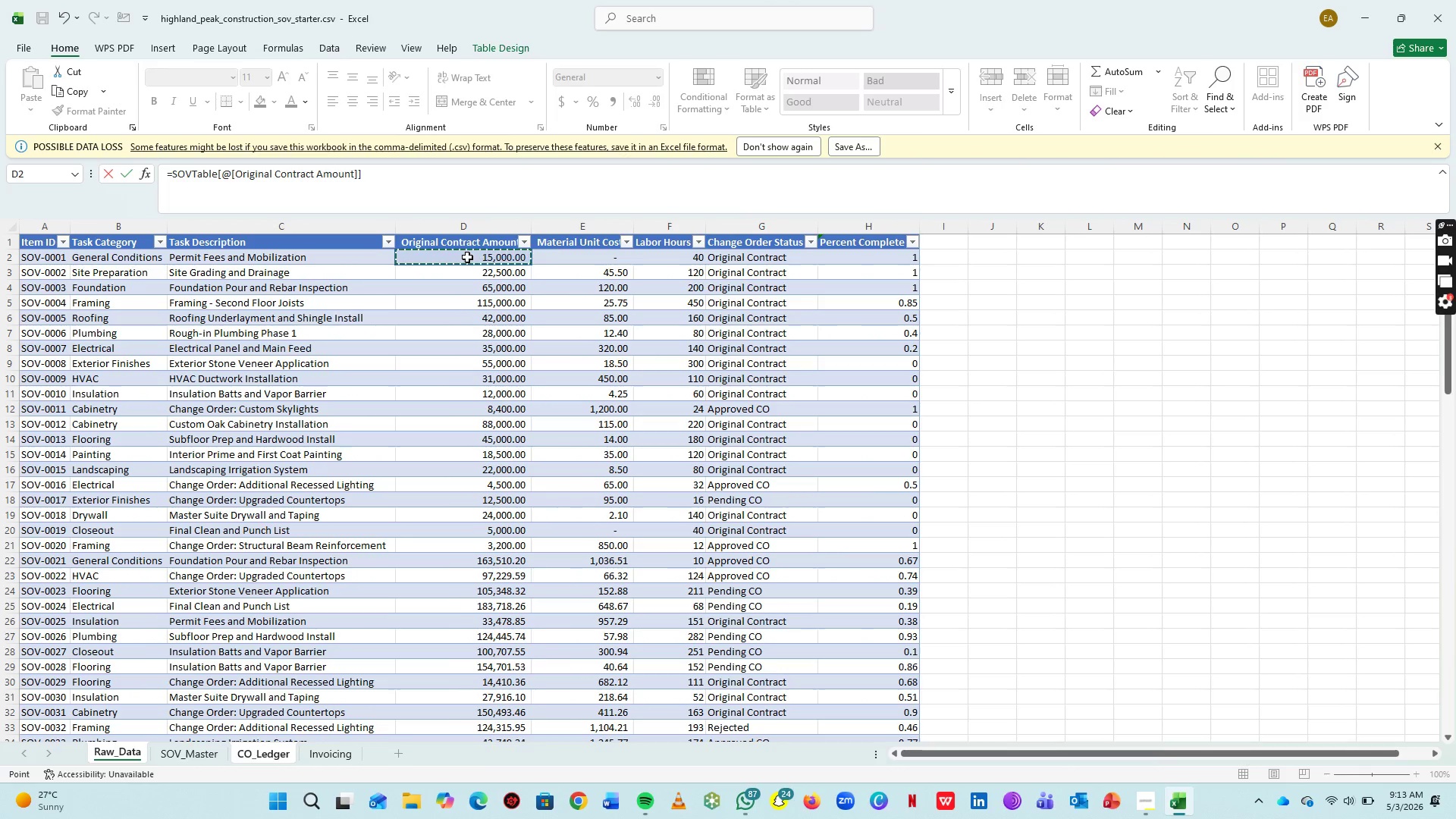 
key(Enter)
 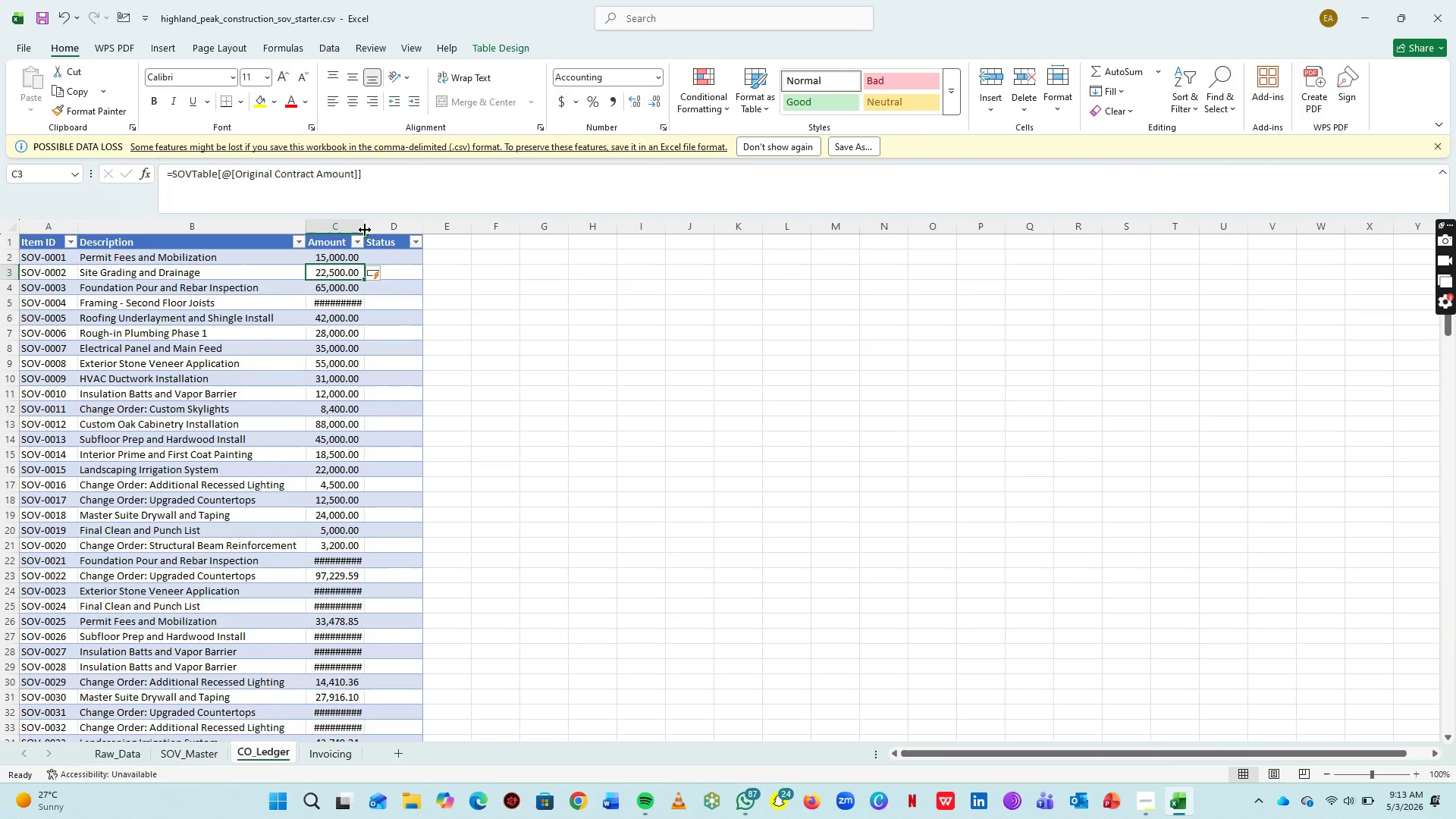 
double_click([366, 229])
 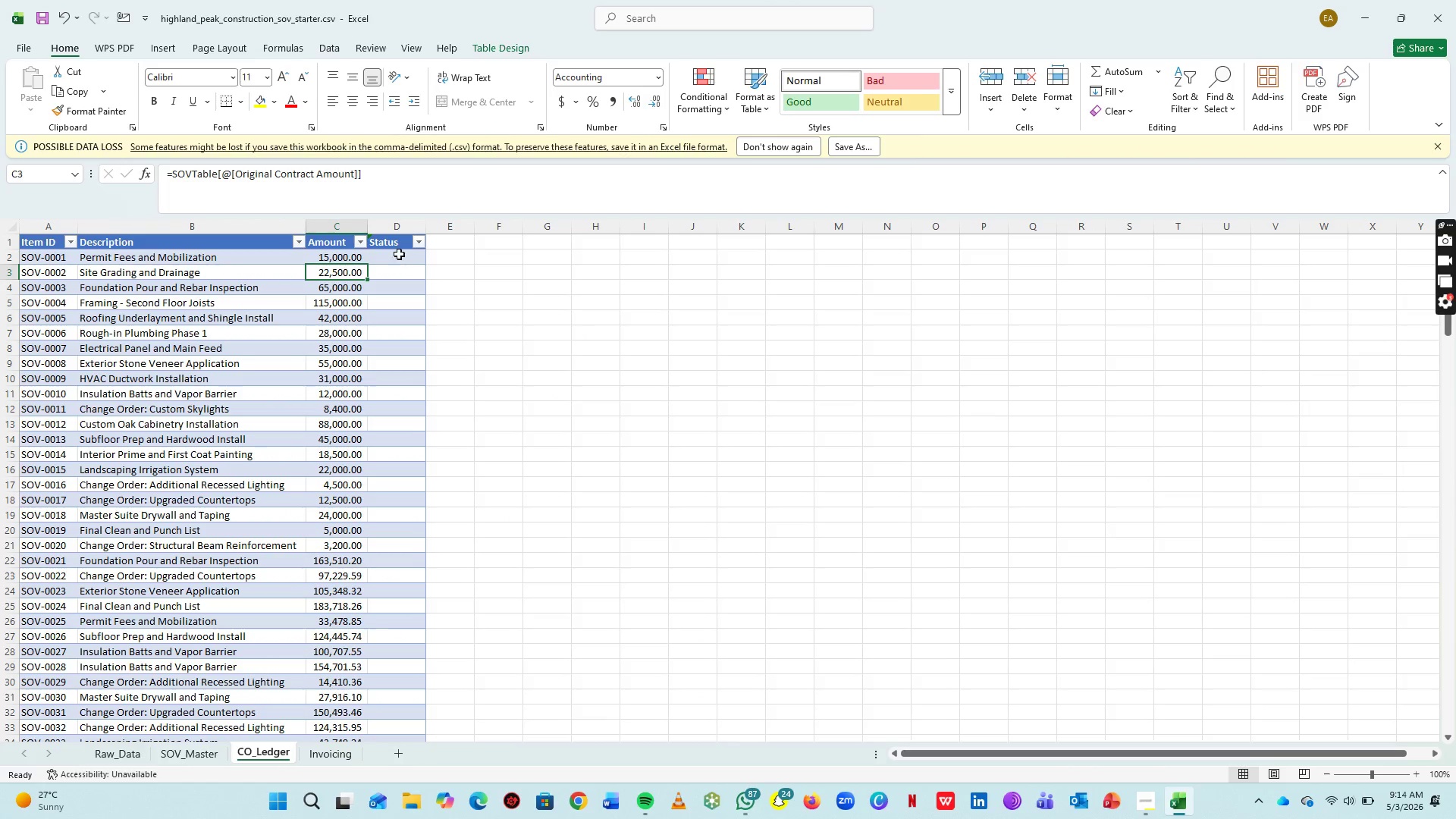 
left_click([399, 254])
 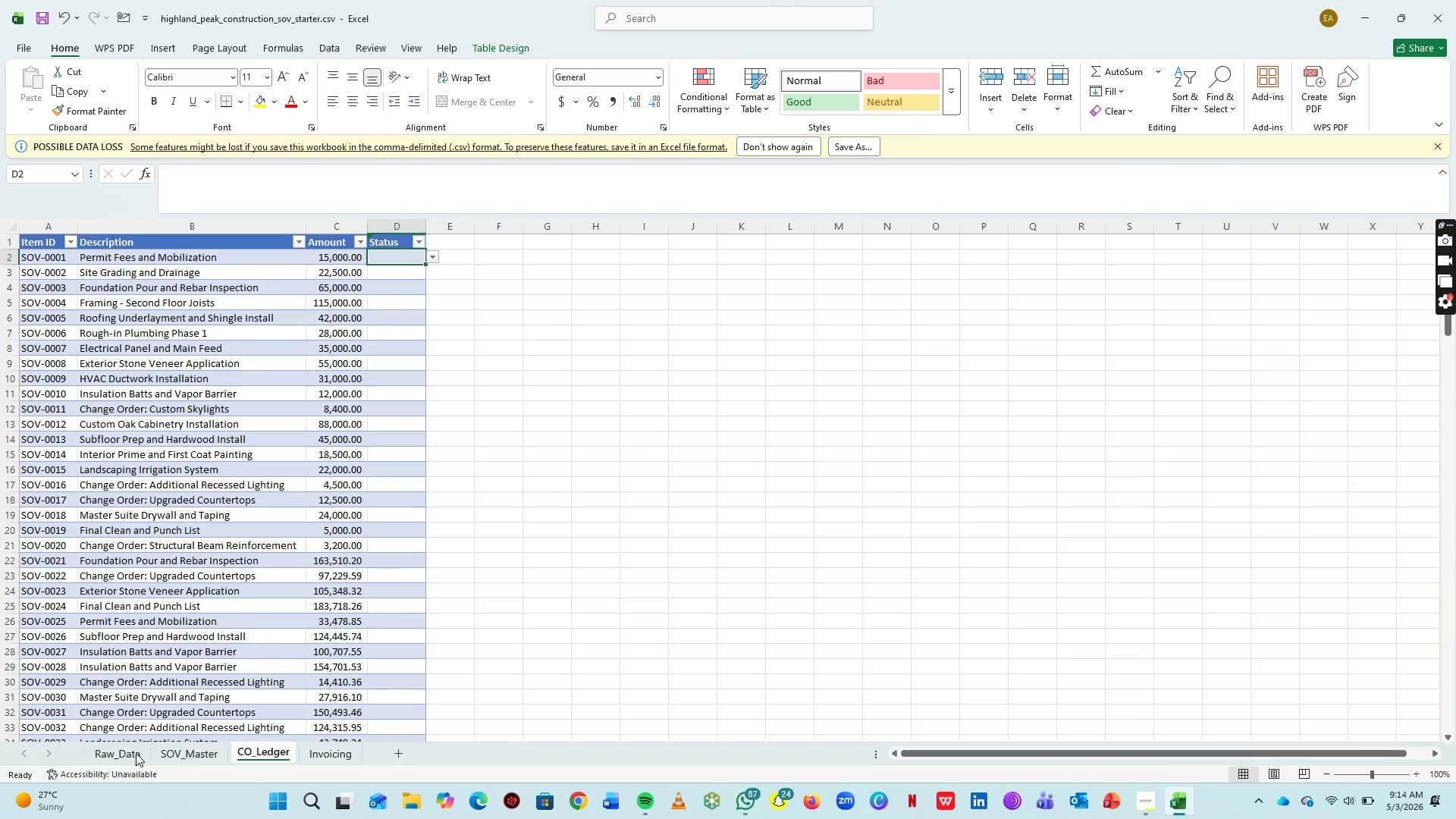 
left_click([130, 756])
 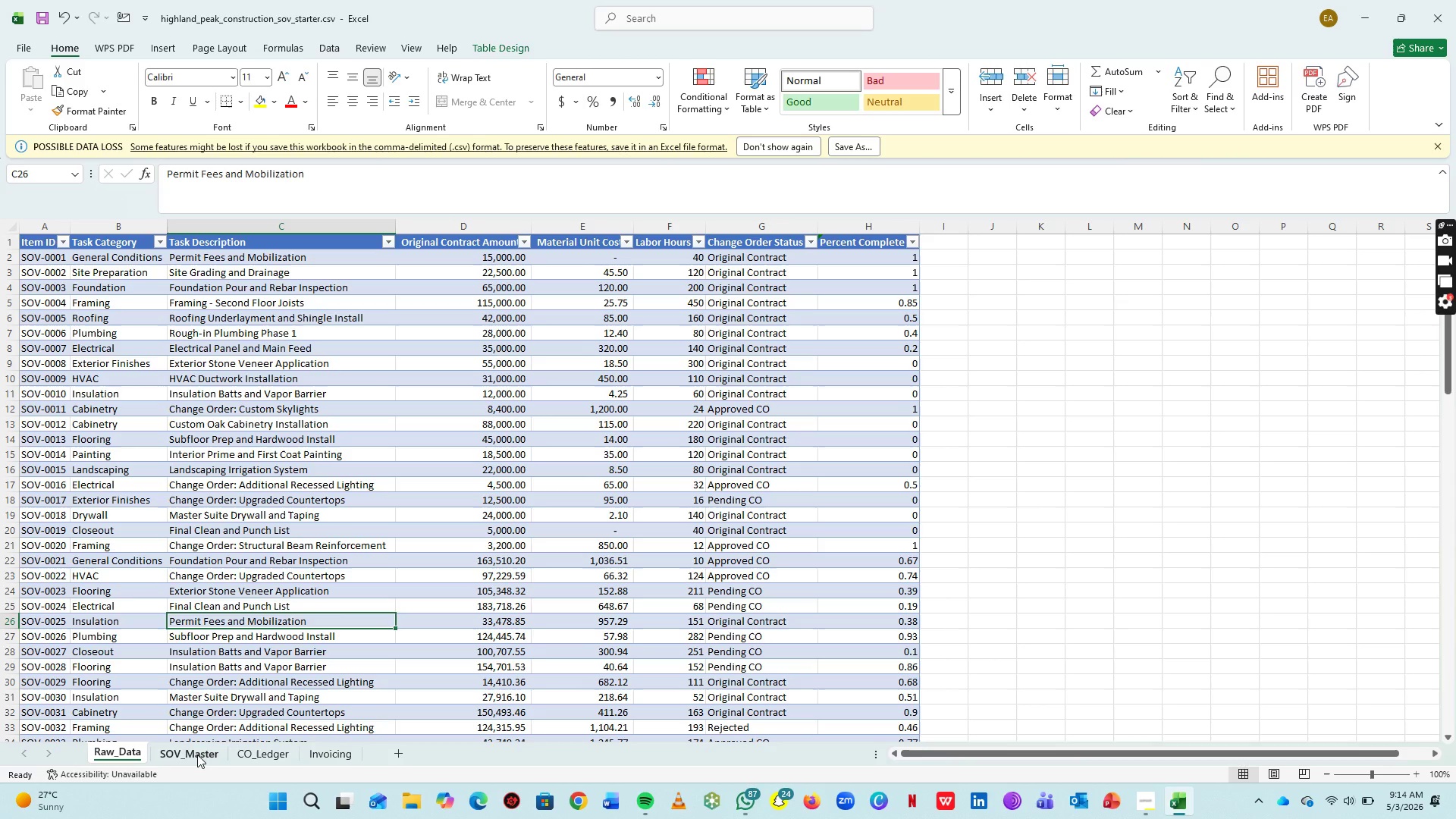 
wait(14.89)
 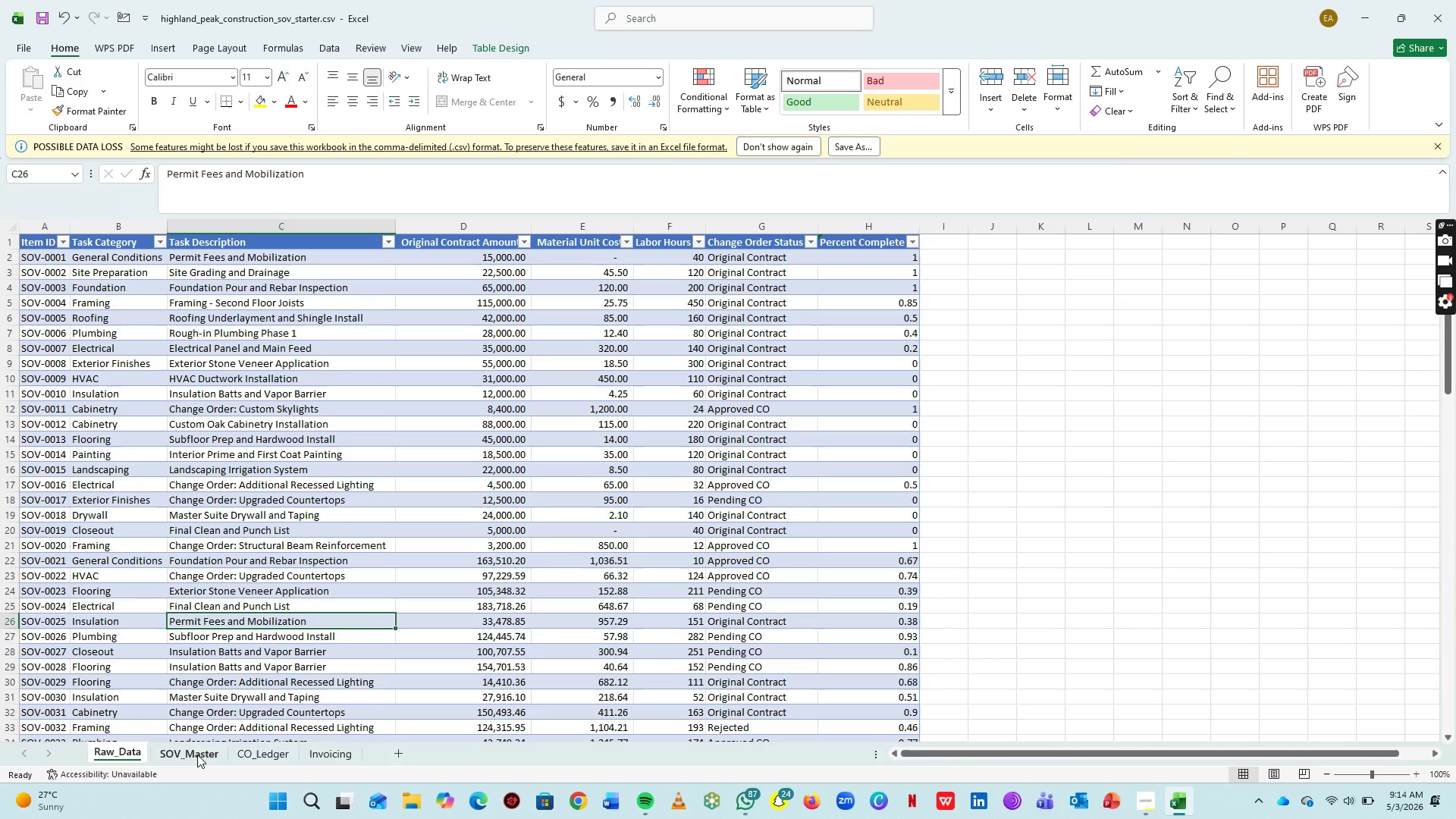 
left_click([175, 755])
 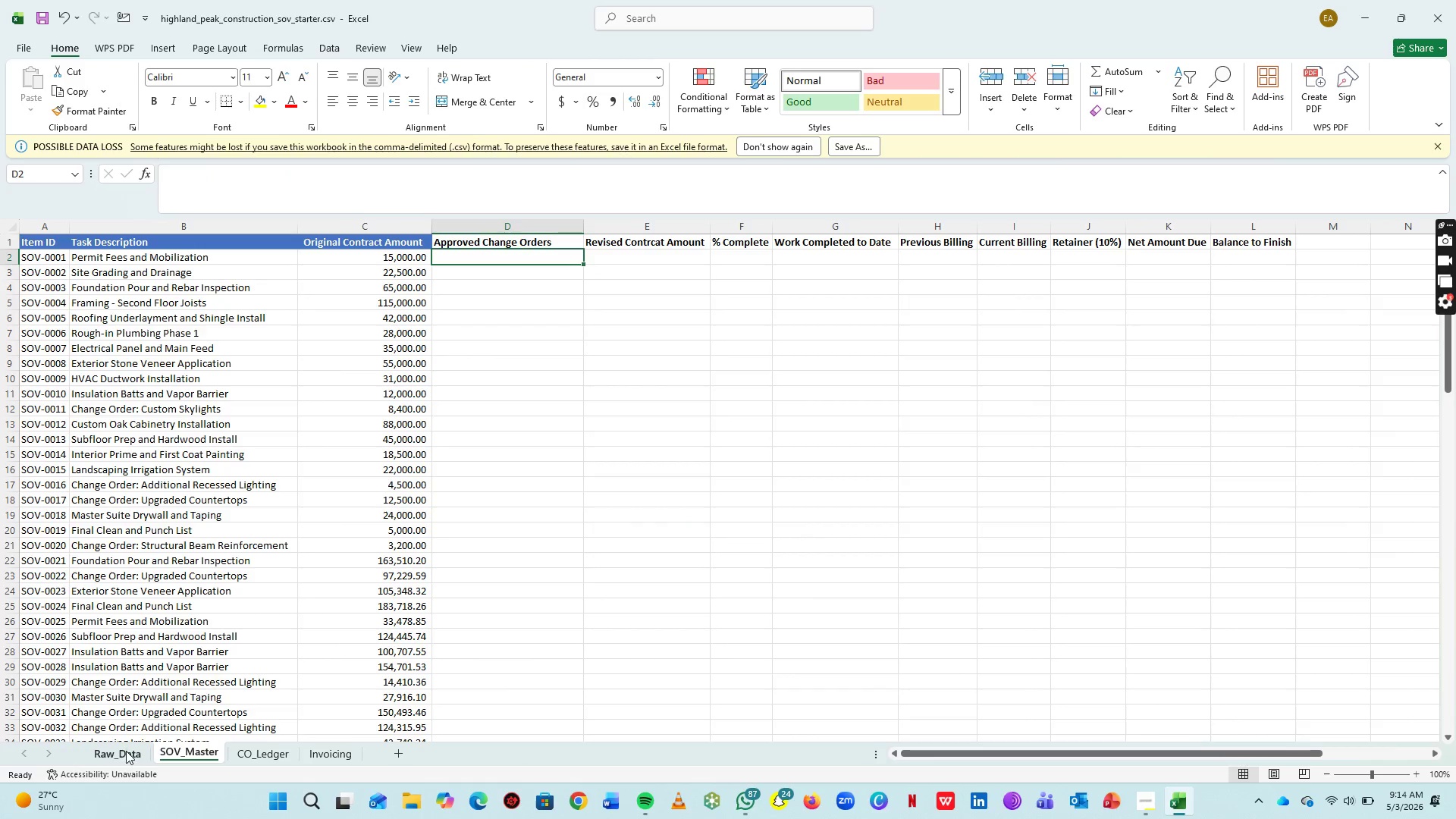 
left_click([125, 754])
 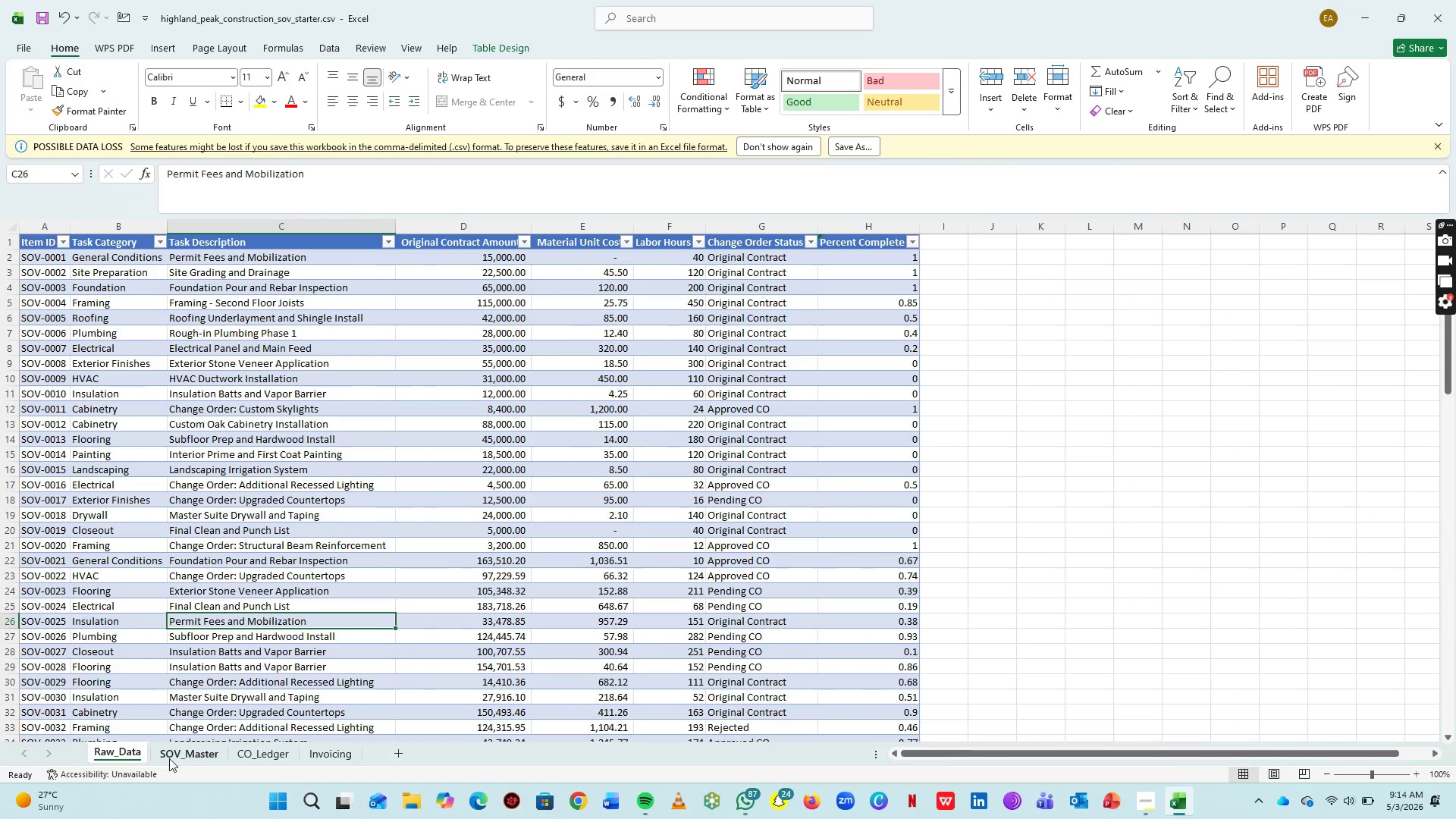 
left_click([170, 758])
 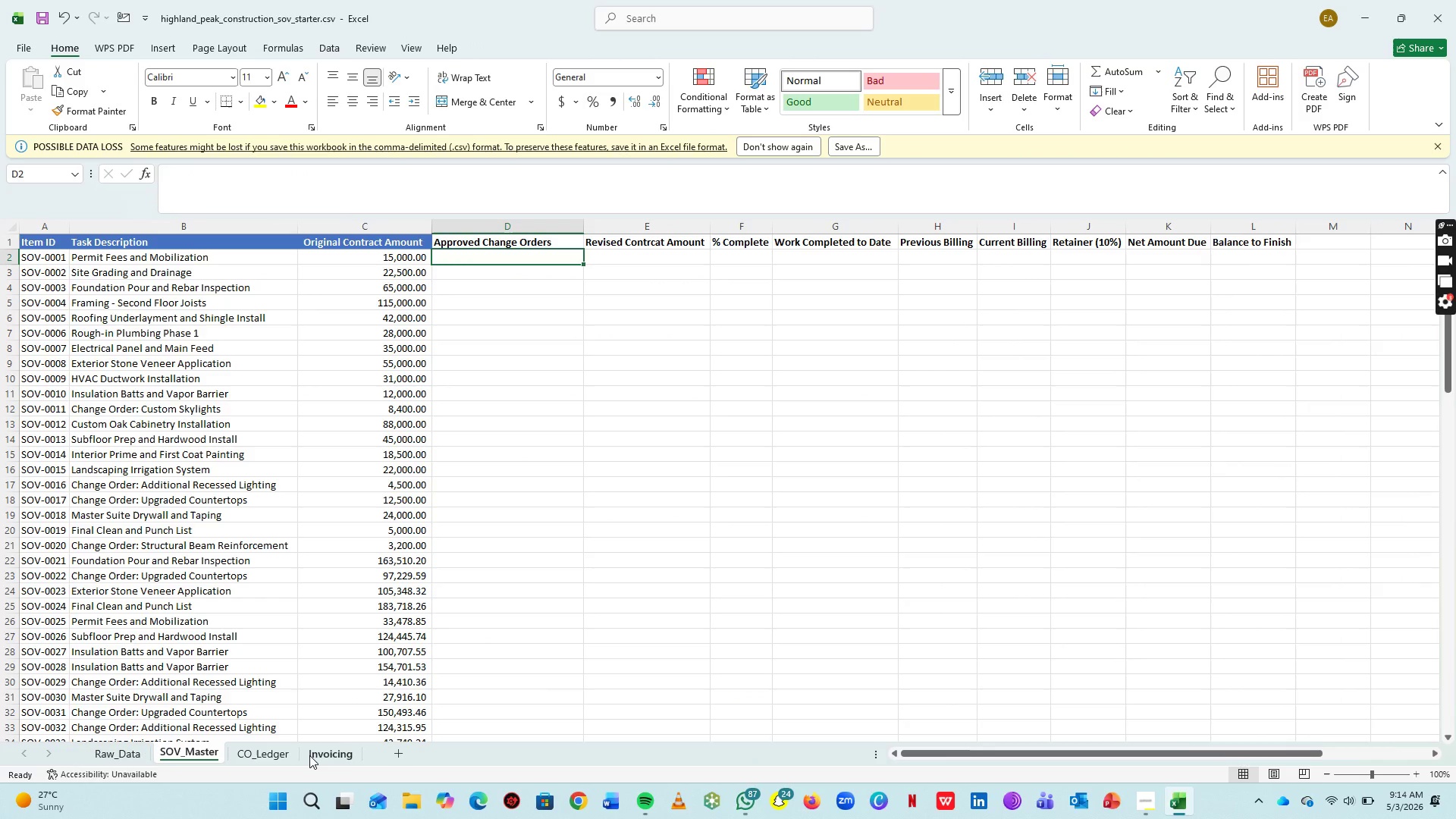 
left_click([123, 759])
 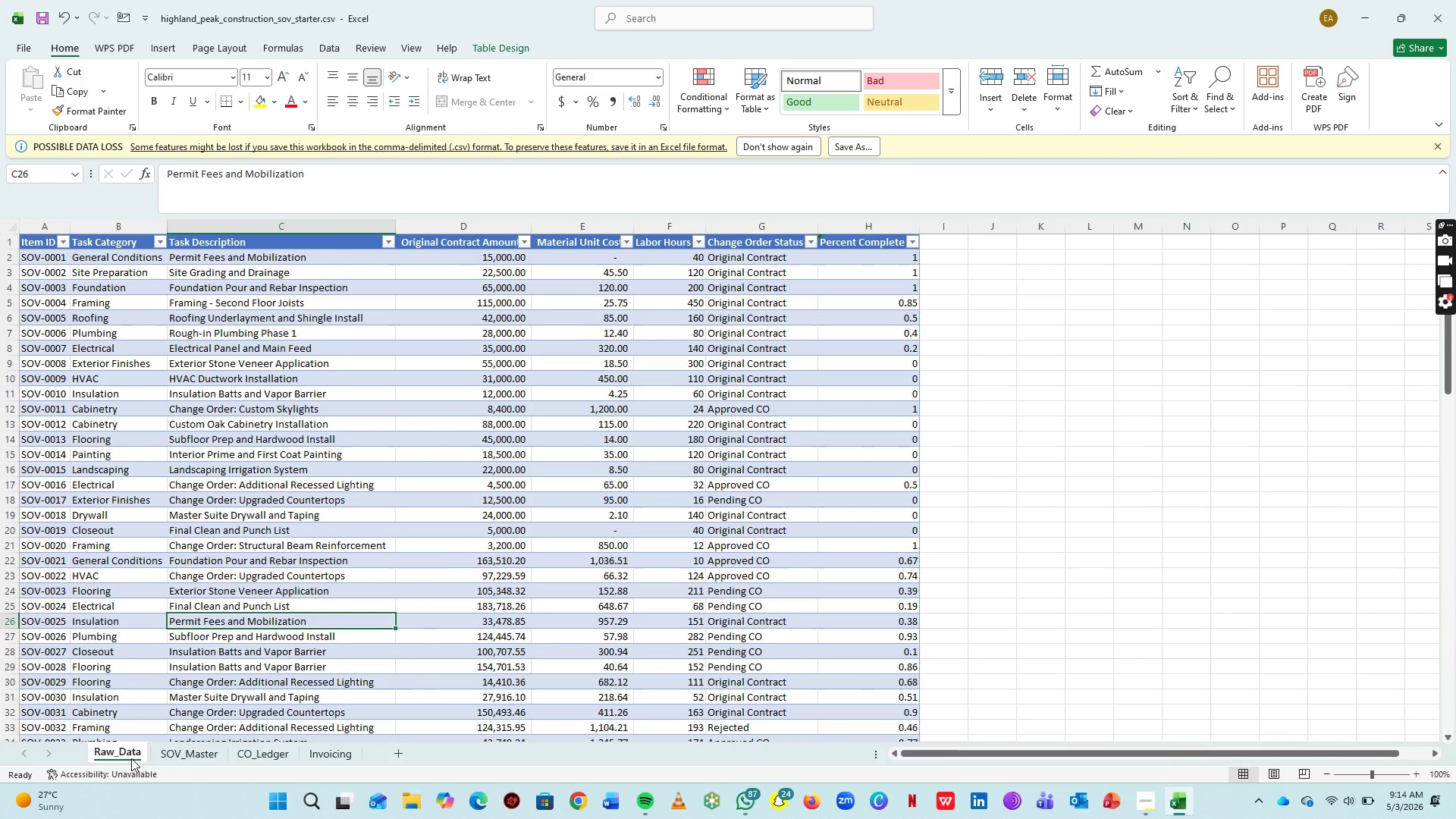 